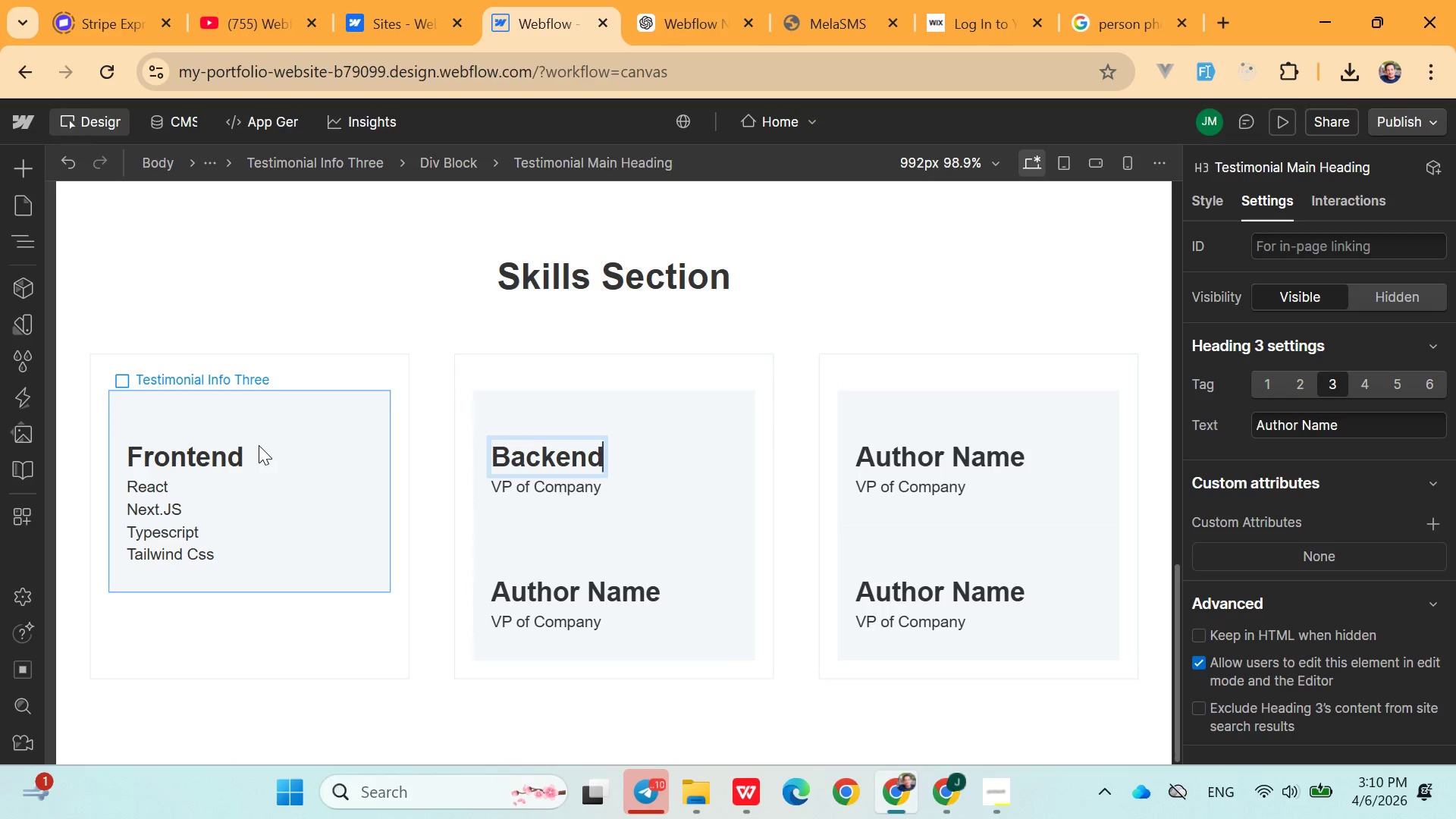 
double_click([255, 452])
 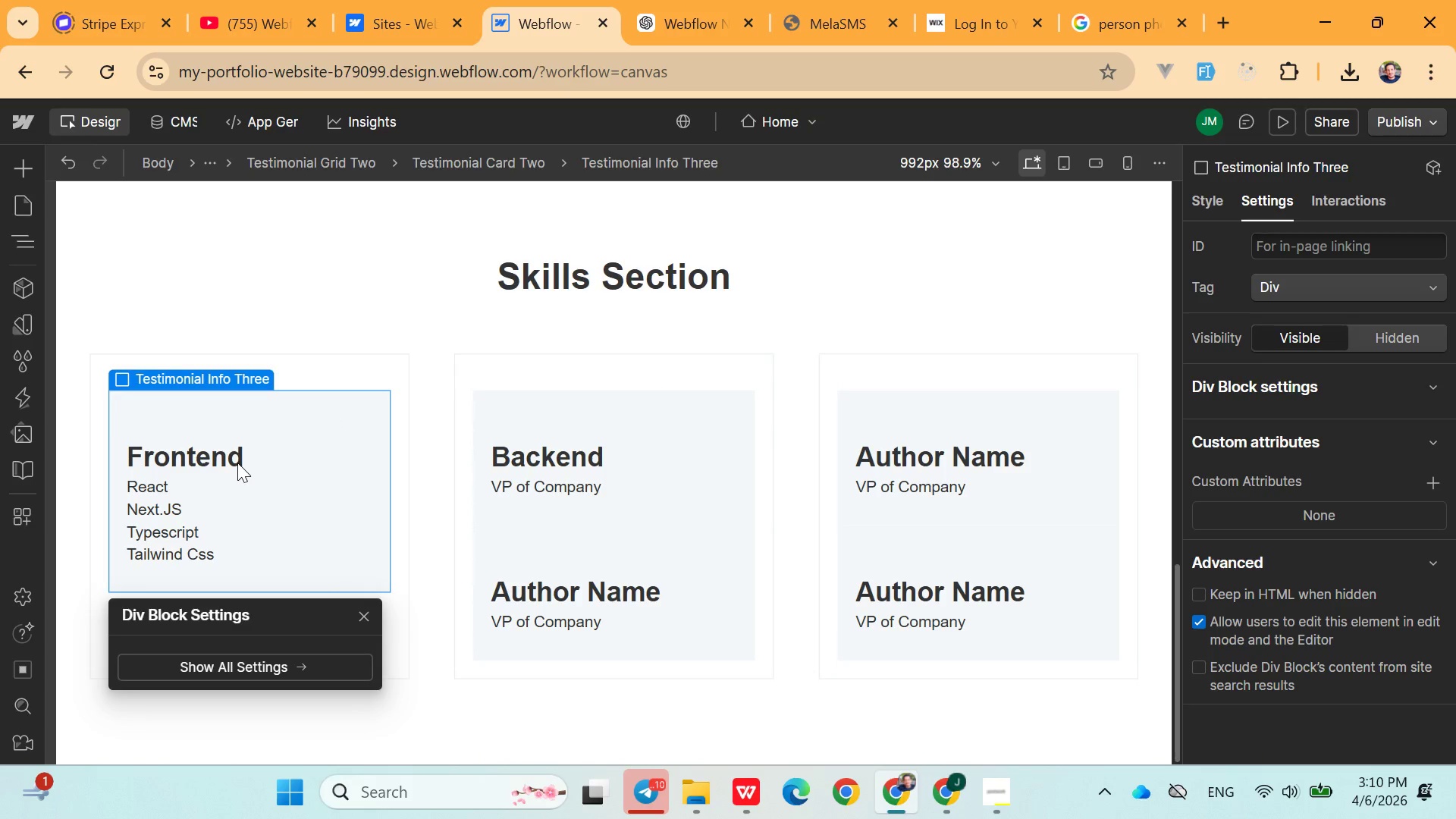 
double_click([237, 463])
 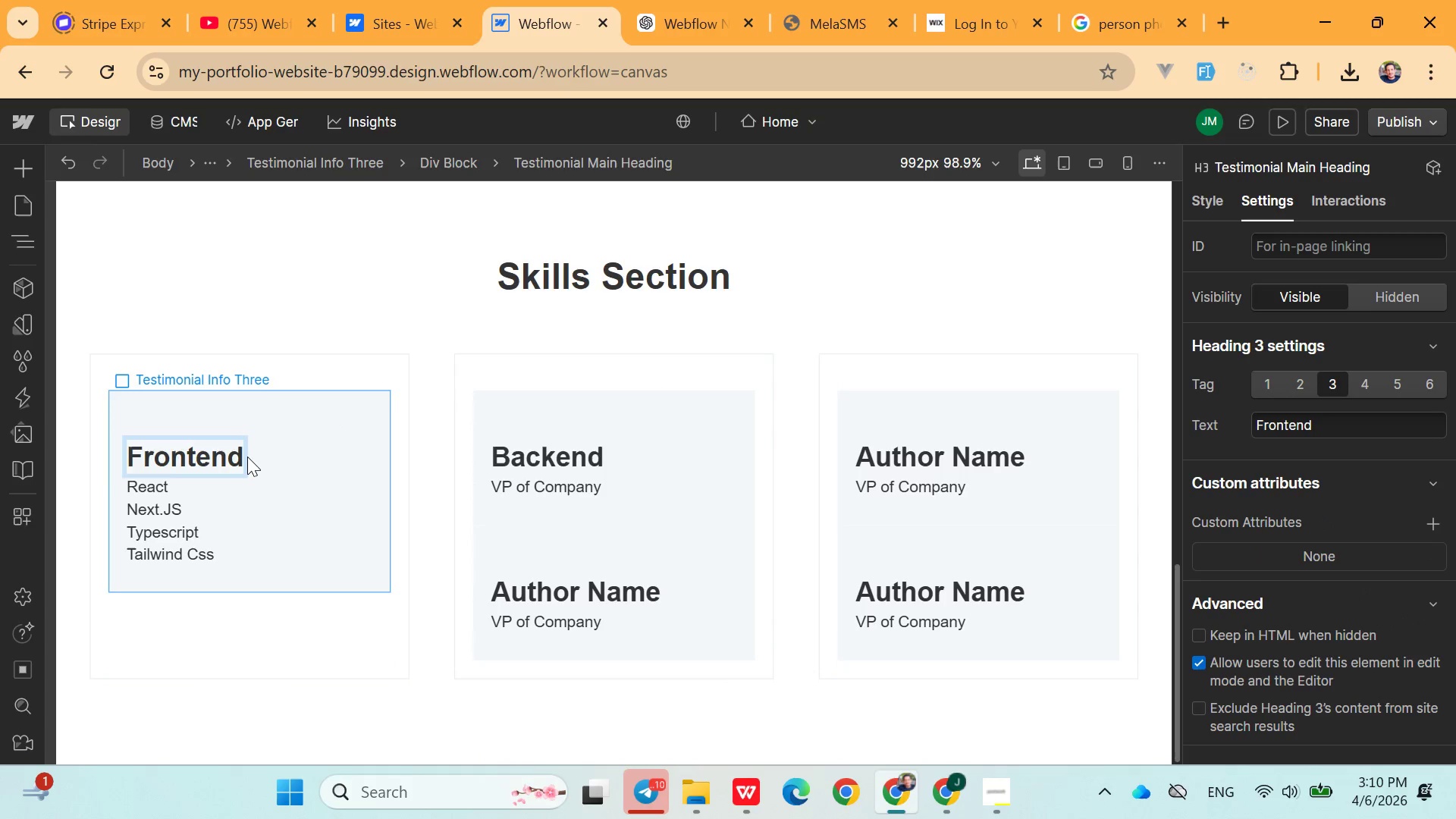 
type( Techinology)
 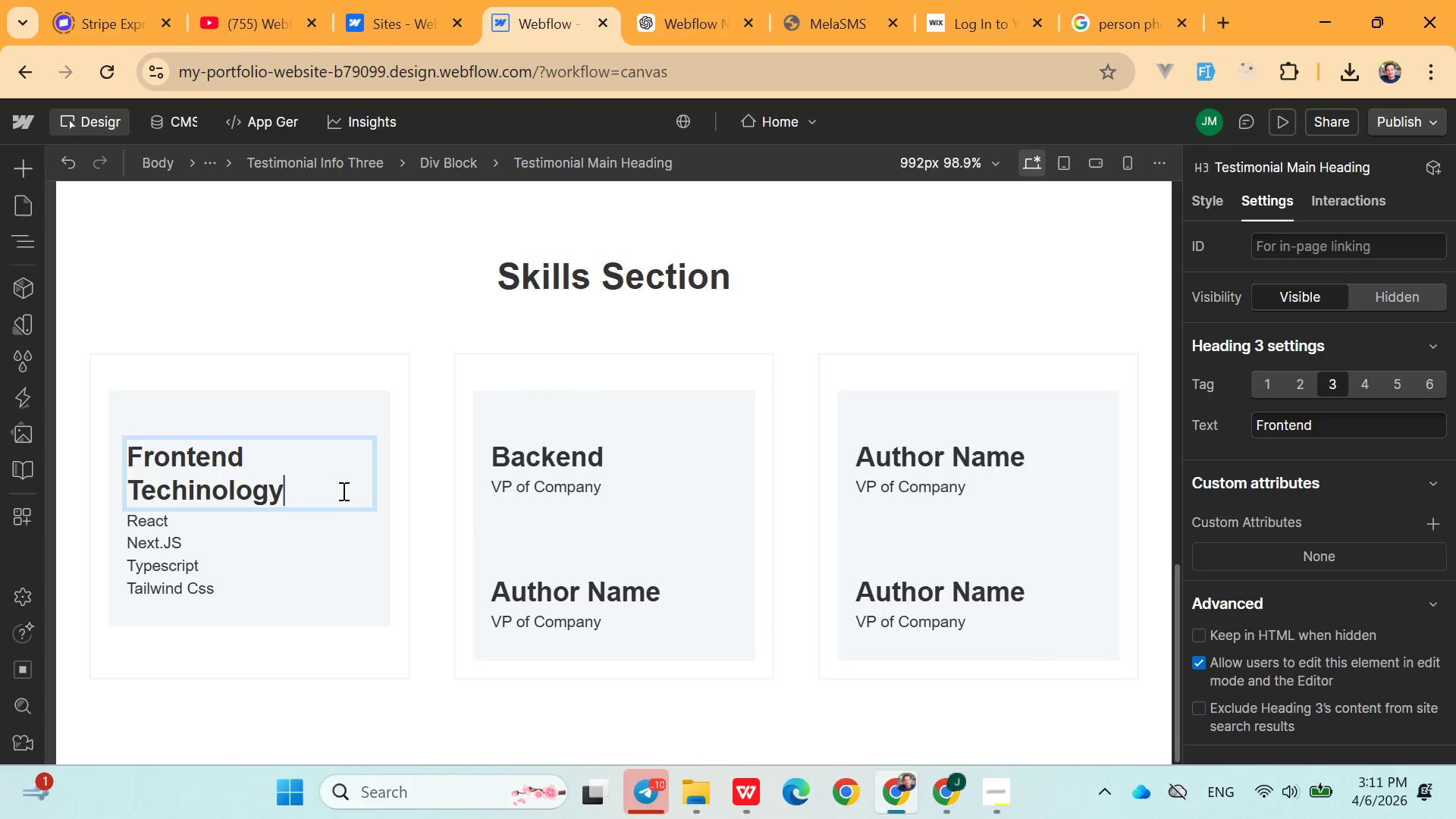 
left_click([372, 472])
 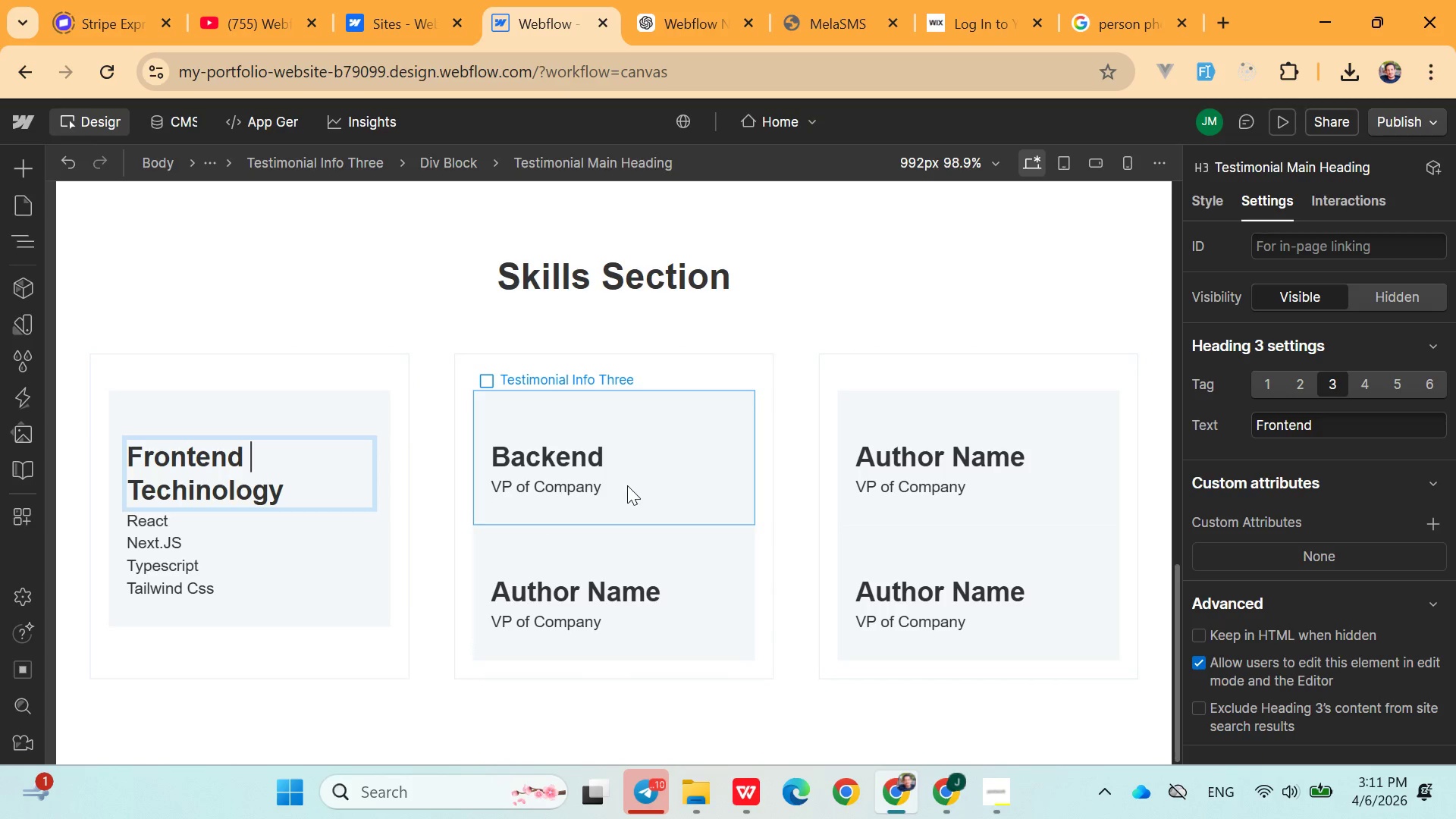 
double_click([583, 452])
 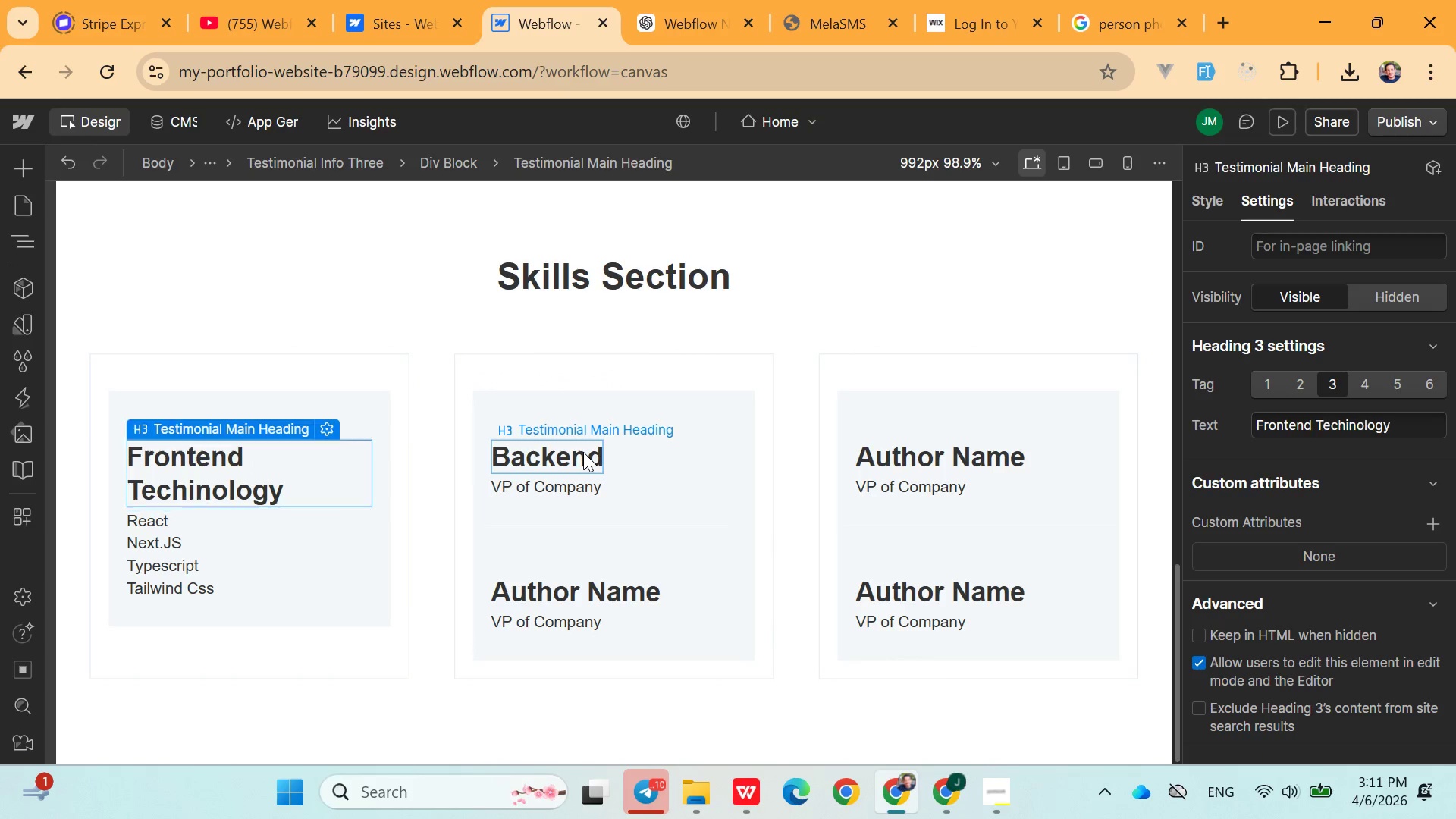 
triple_click([583, 452])
 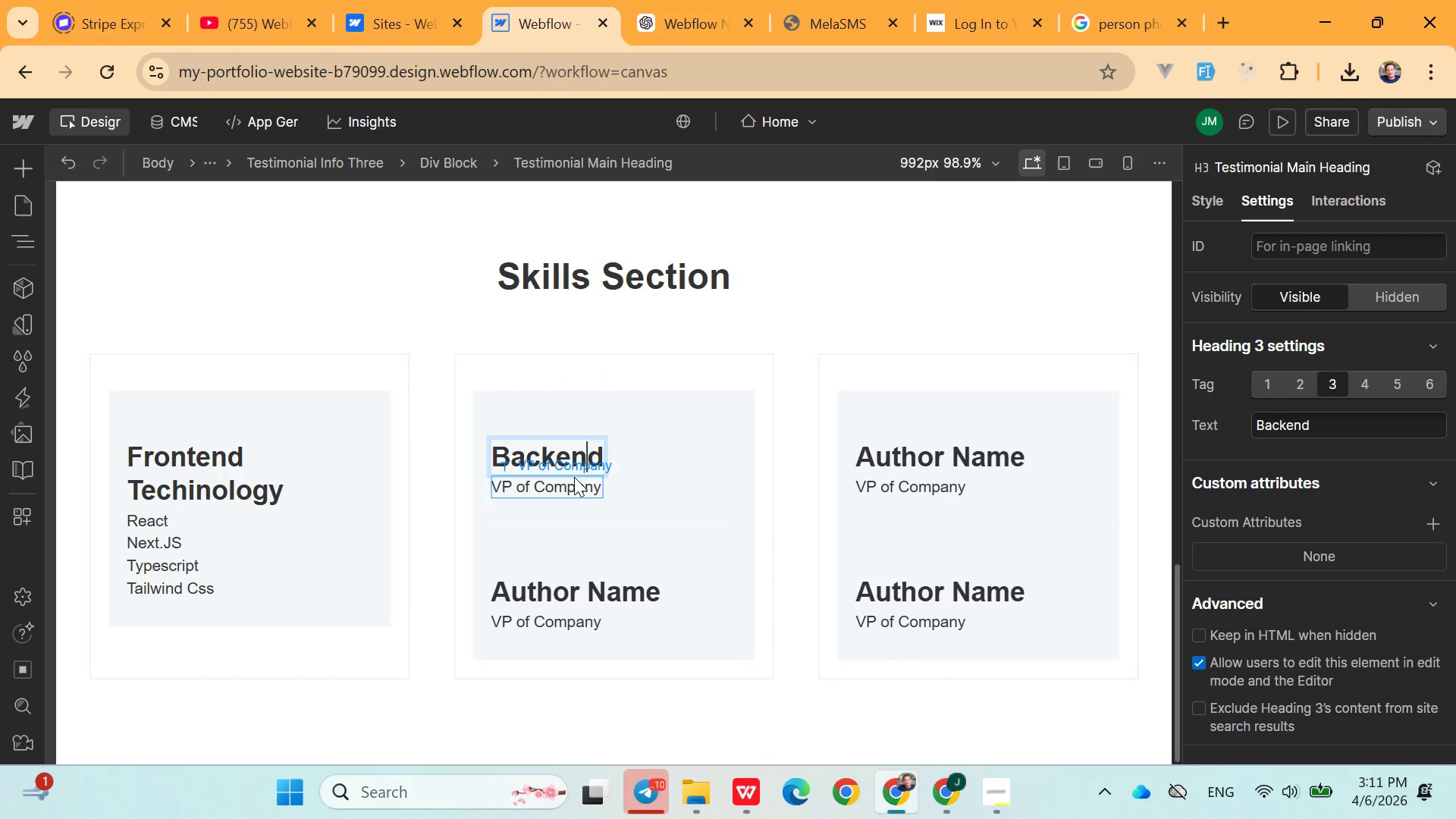 
double_click([574, 477])
 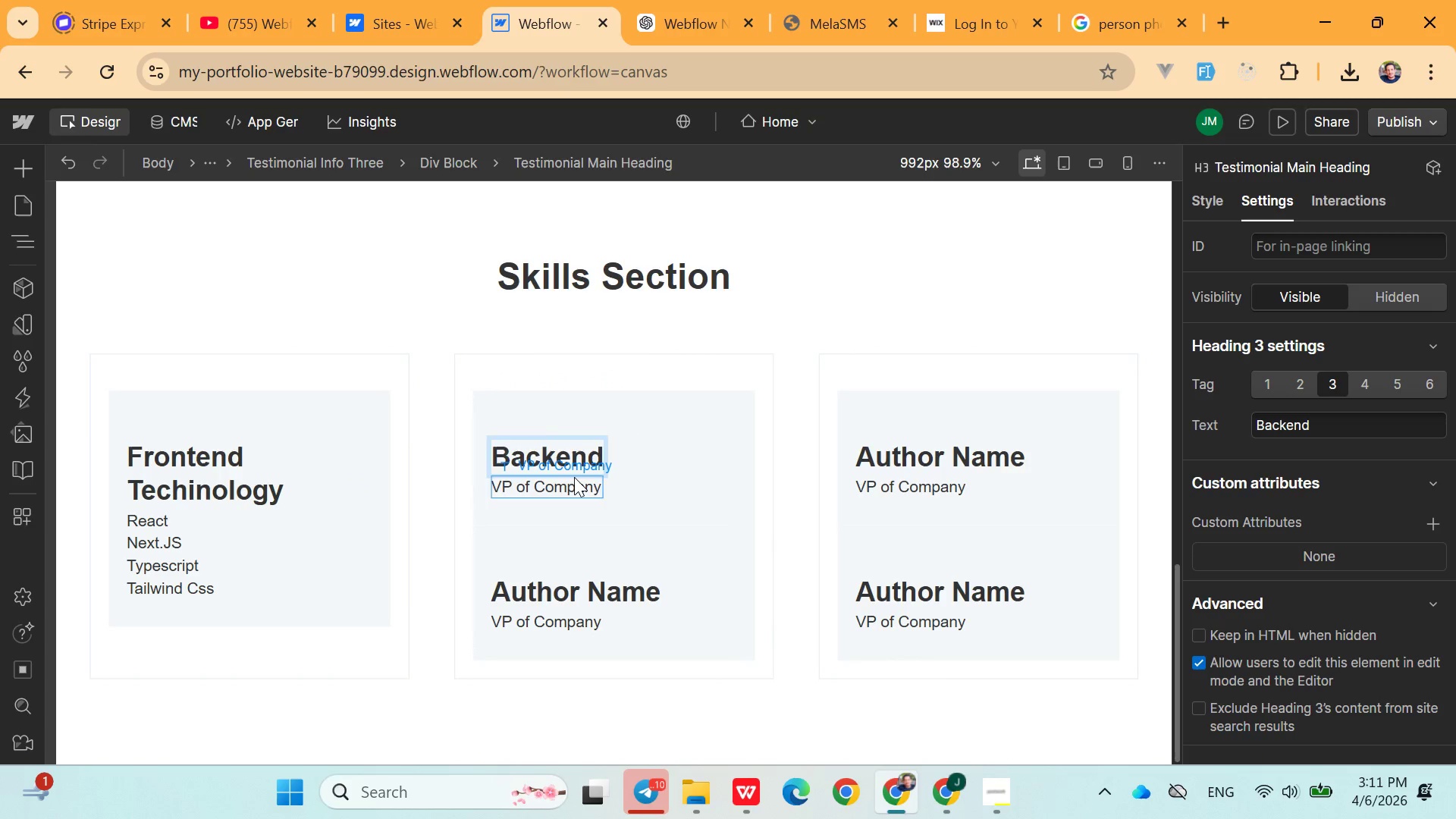 
triple_click([574, 477])
 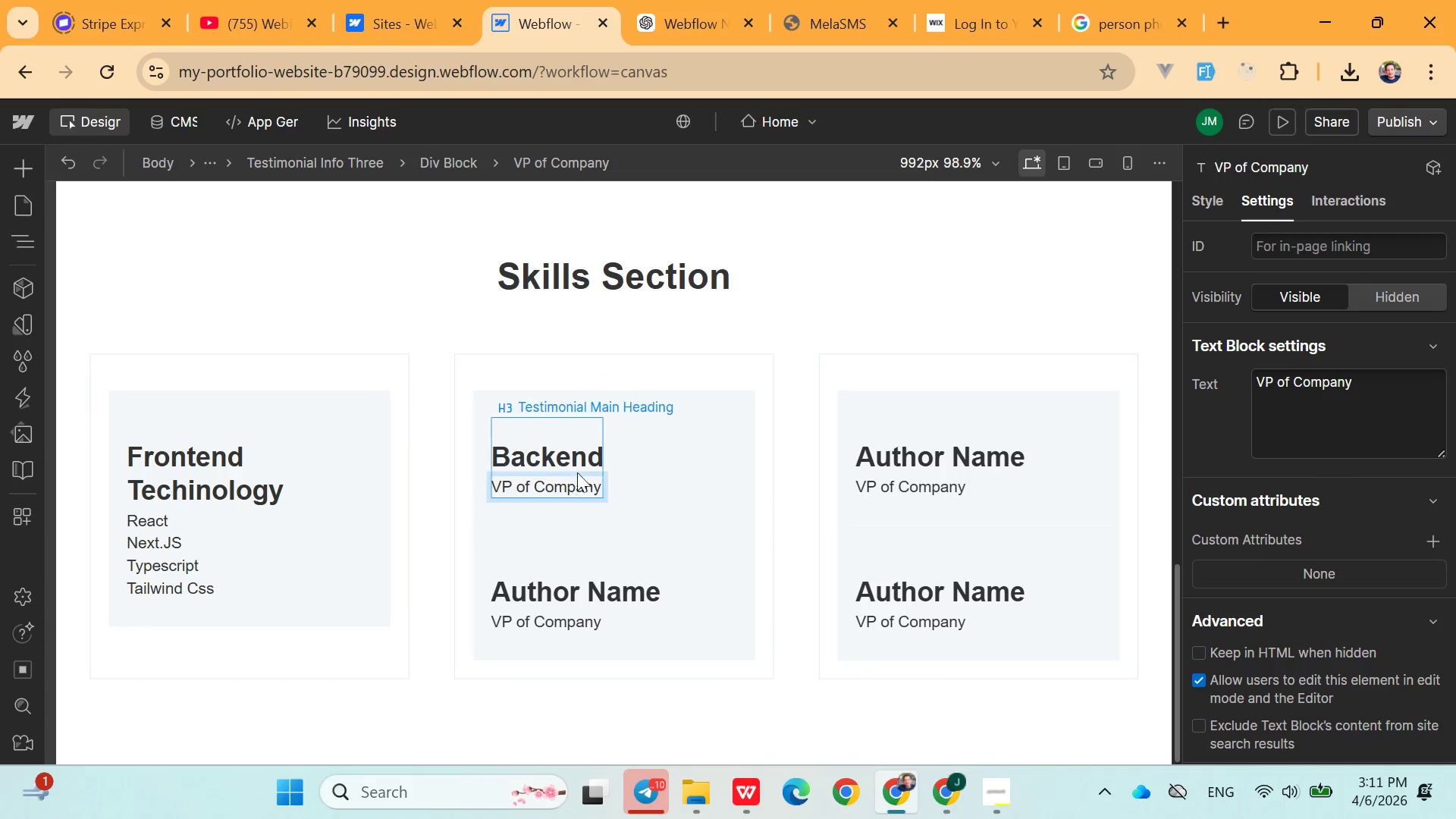 
double_click([606, 460])
 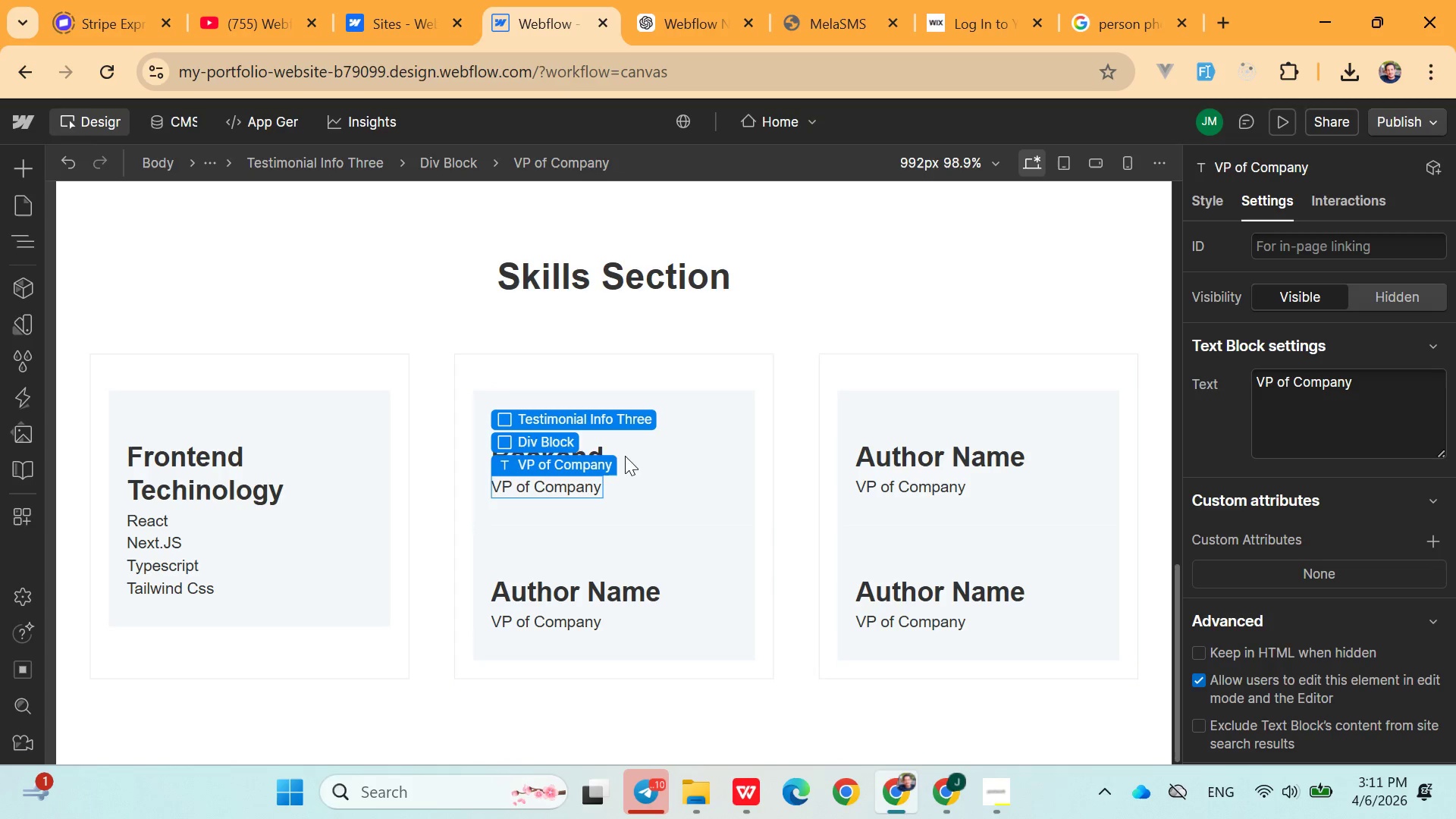 
left_click([635, 456])
 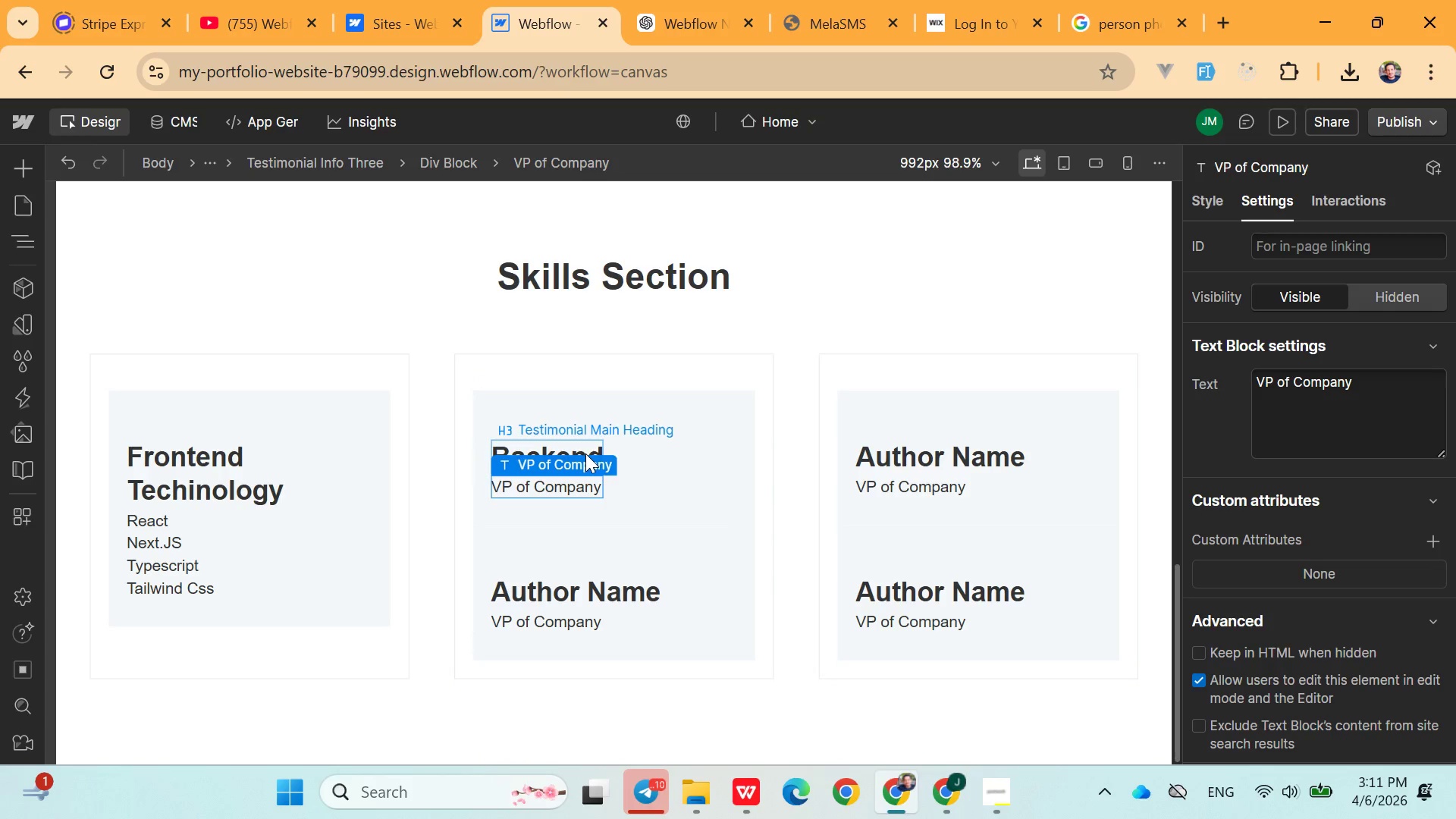 
double_click([585, 453])
 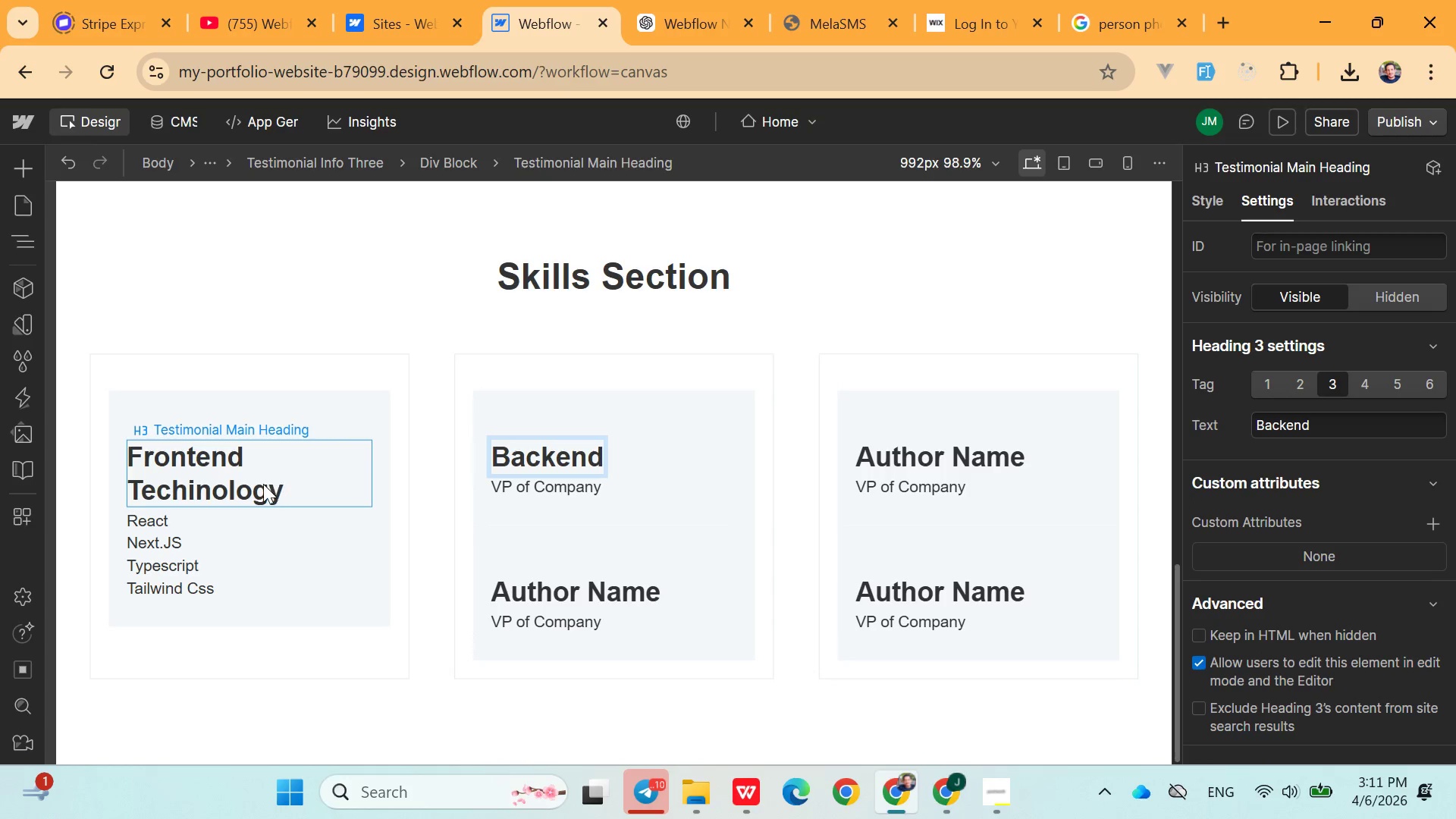 
double_click([262, 484])
 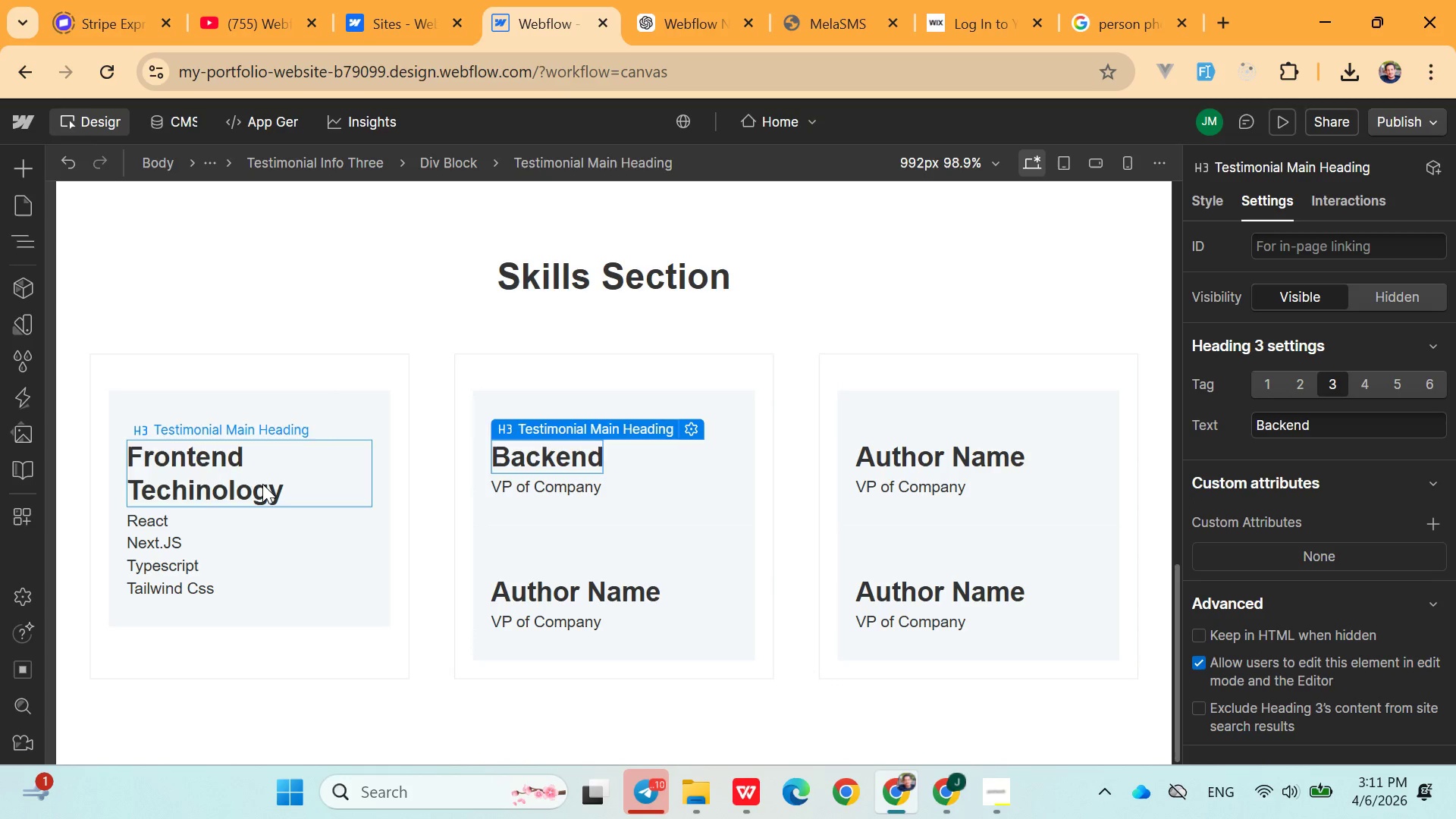 
triple_click([262, 484])
 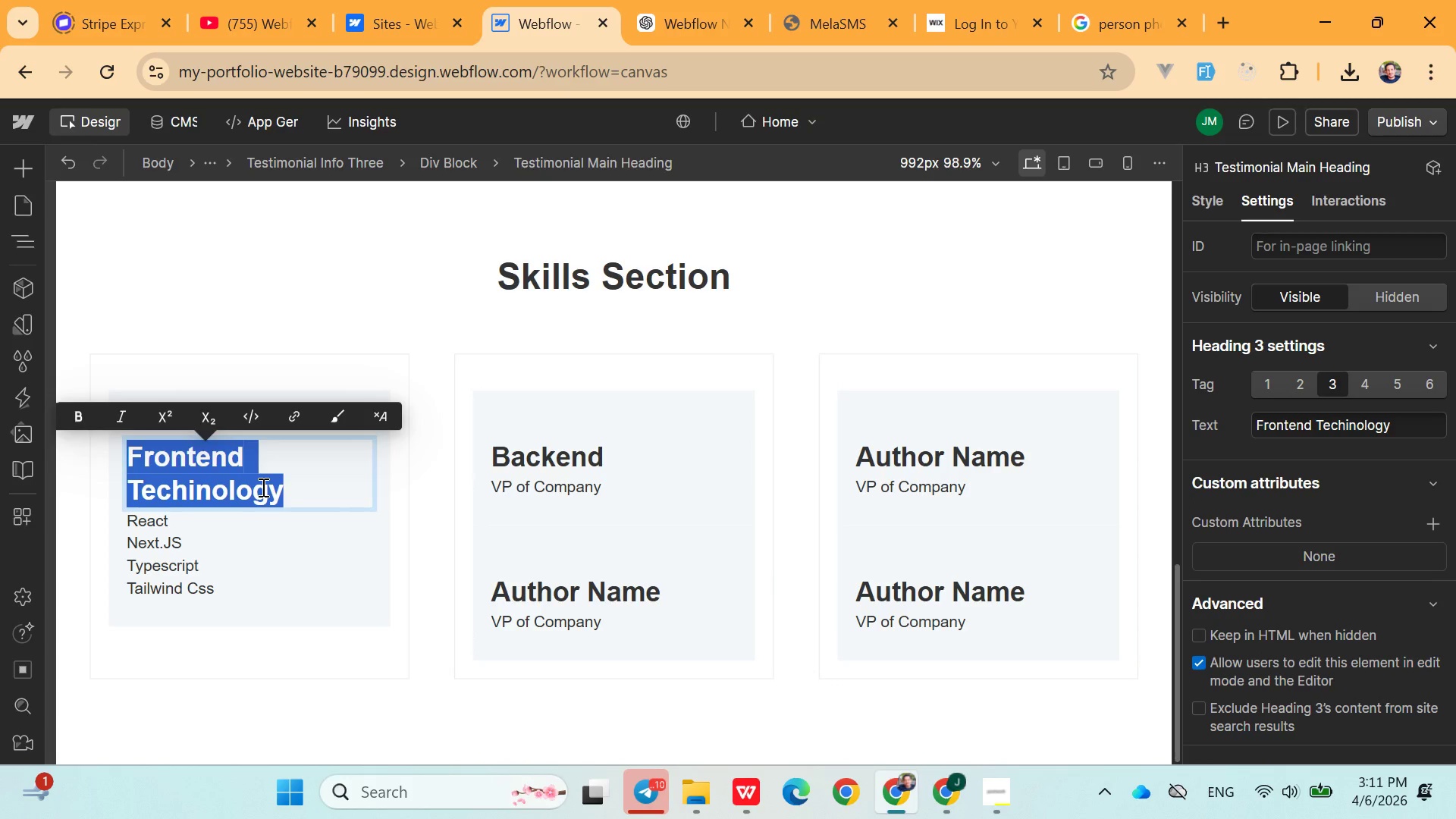 
double_click([262, 487])
 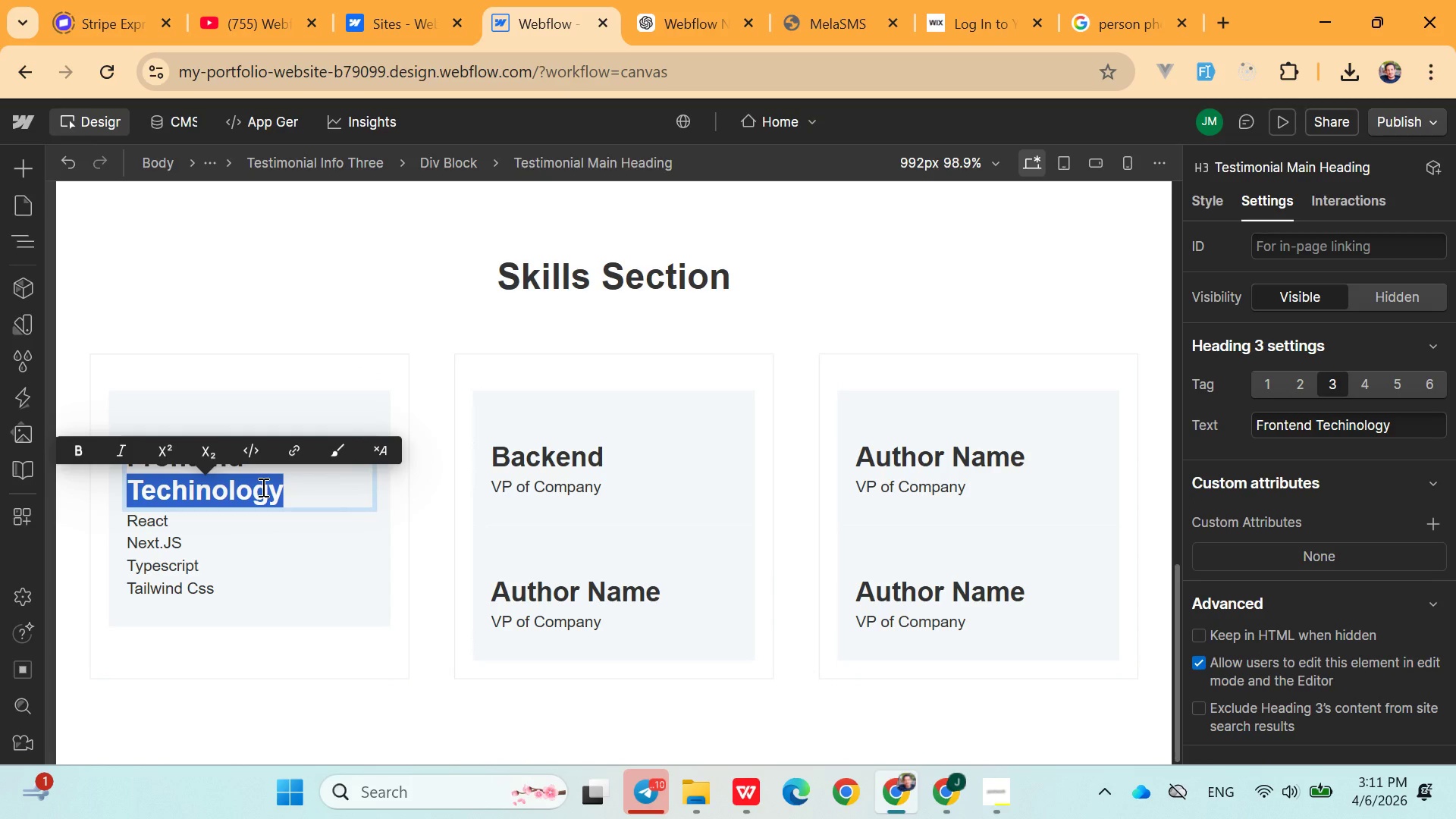 
key(ArrowRight)
 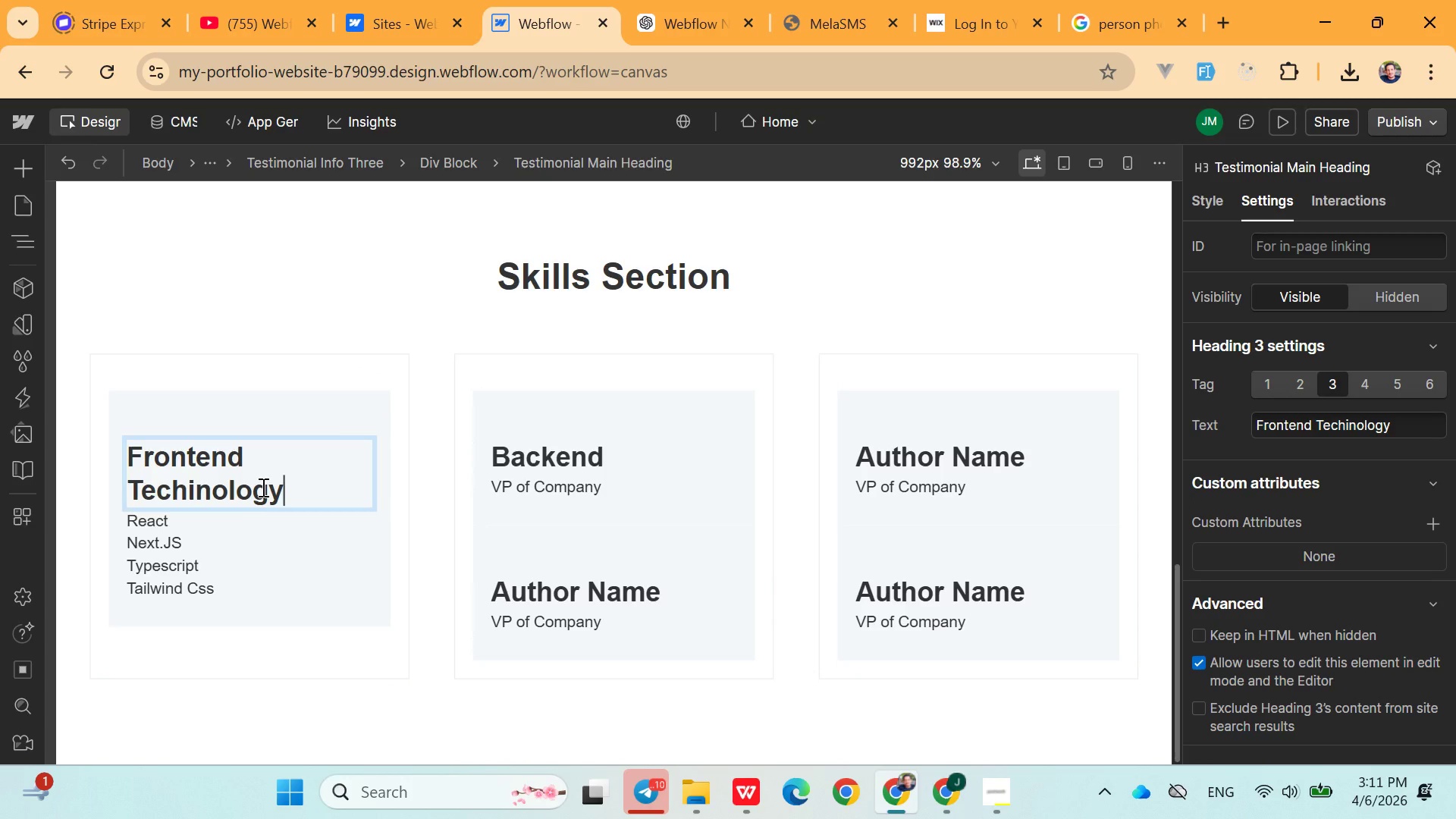 
key(Backspace)
 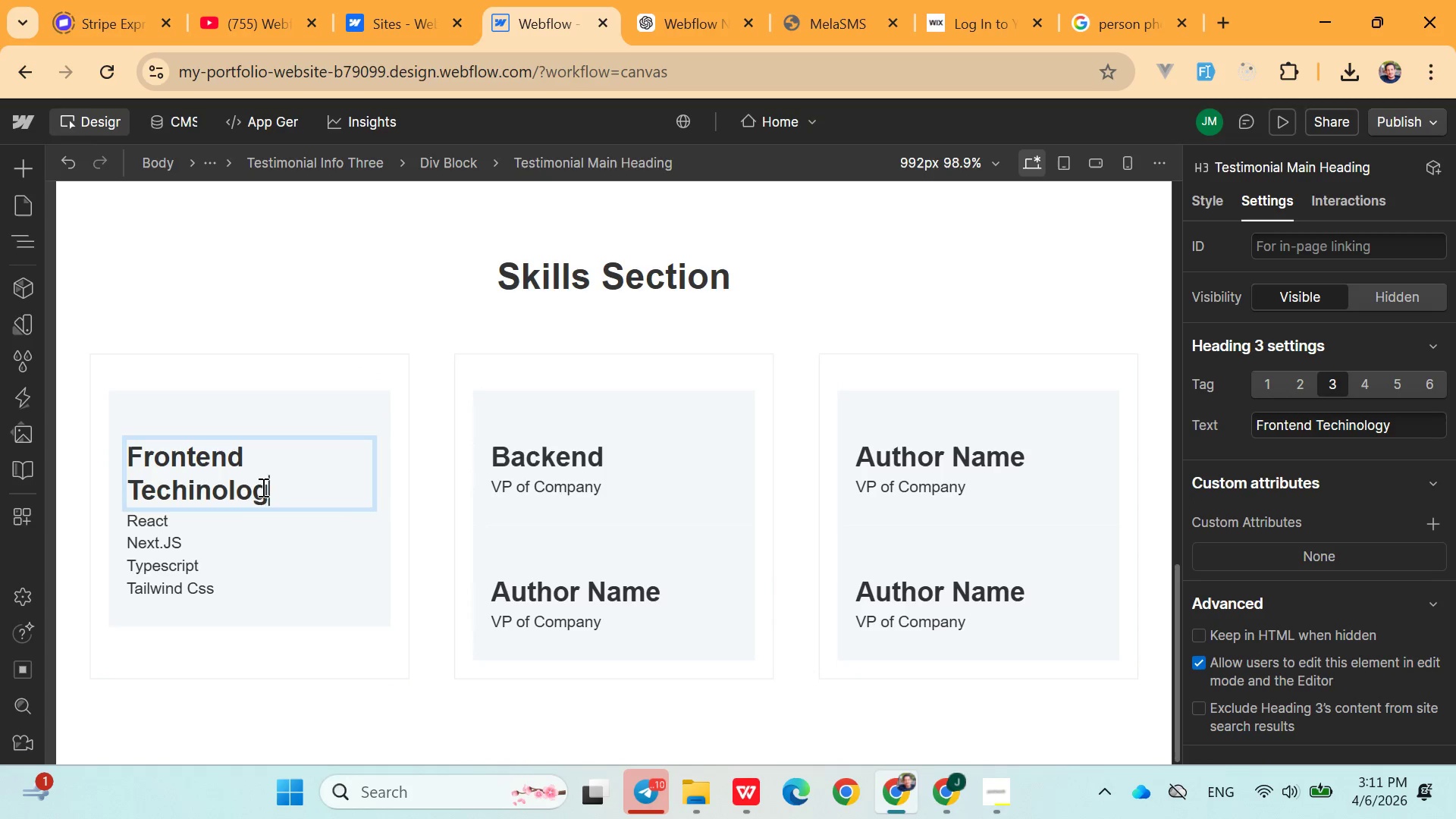 
key(Backspace)
 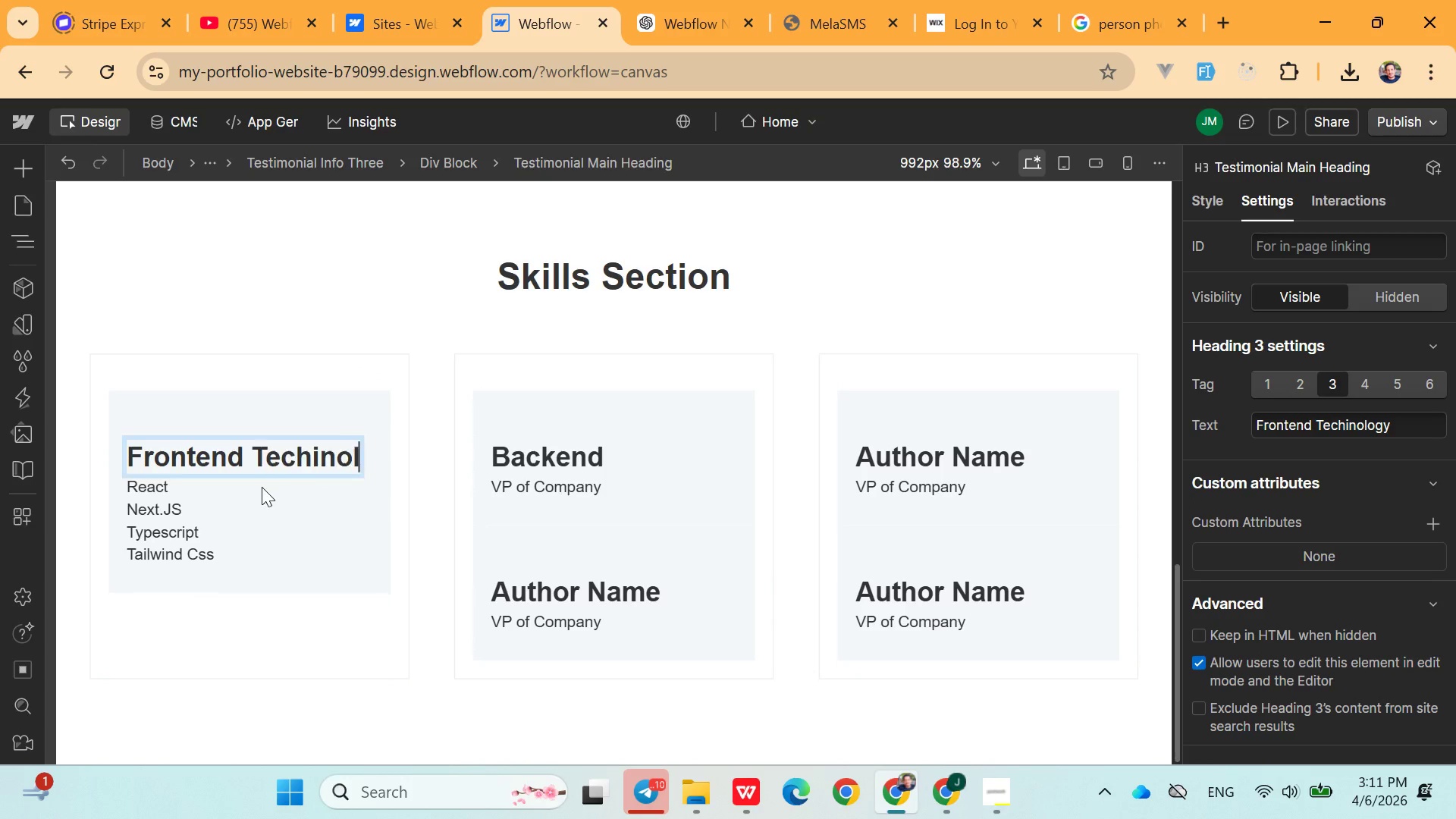 
key(Backspace)
 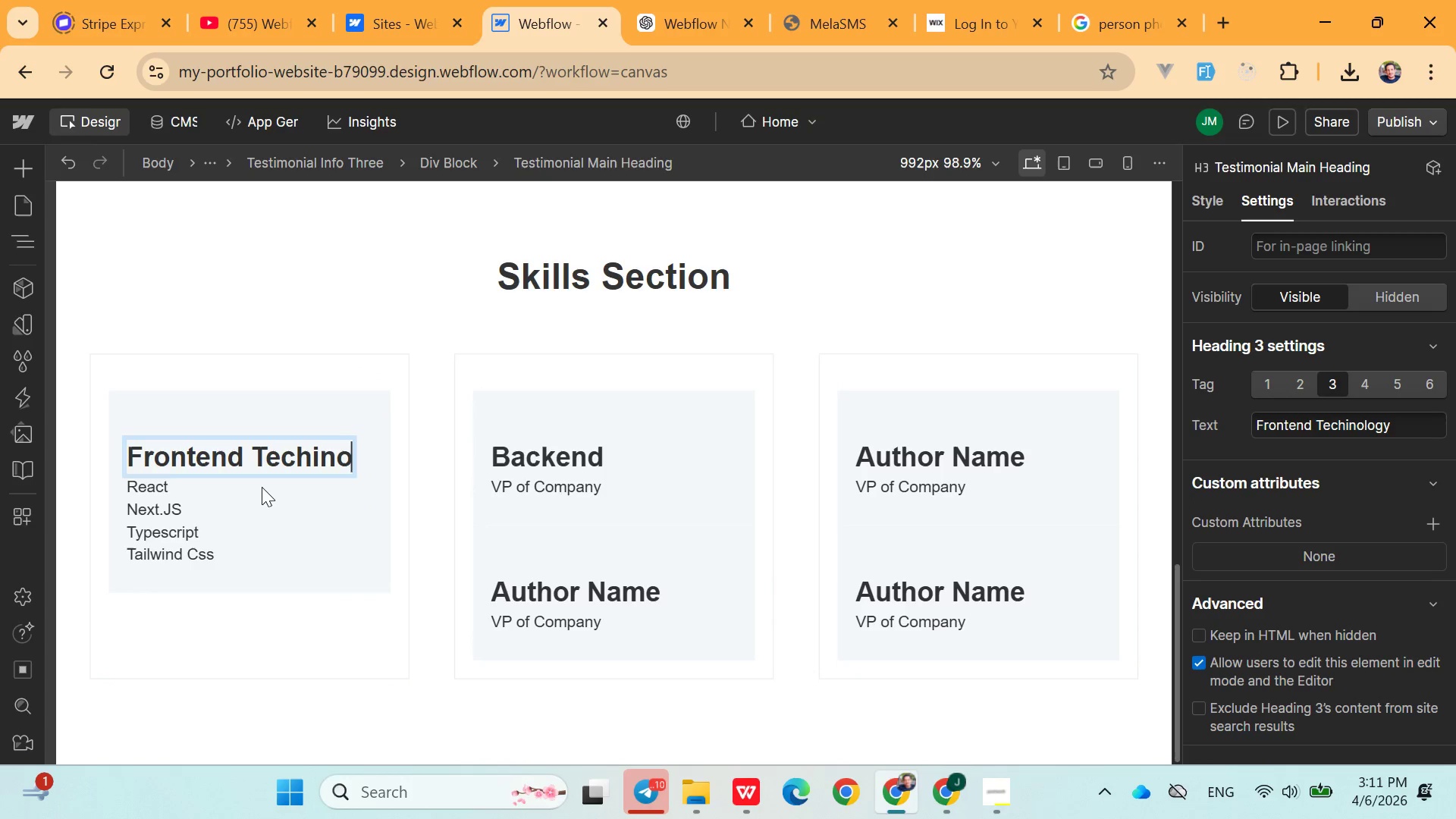 
key(Backspace)
 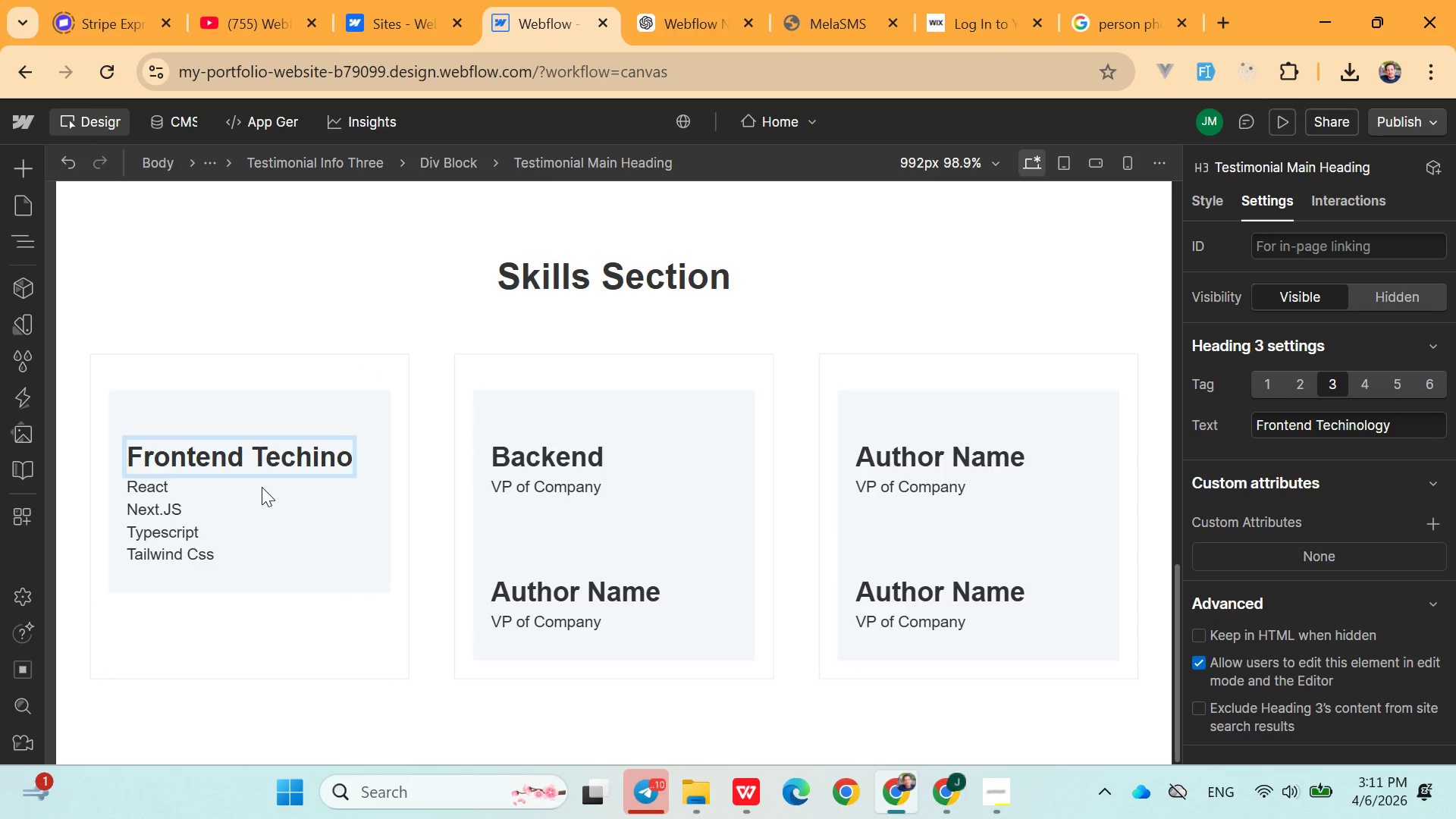 
key(Backspace)
 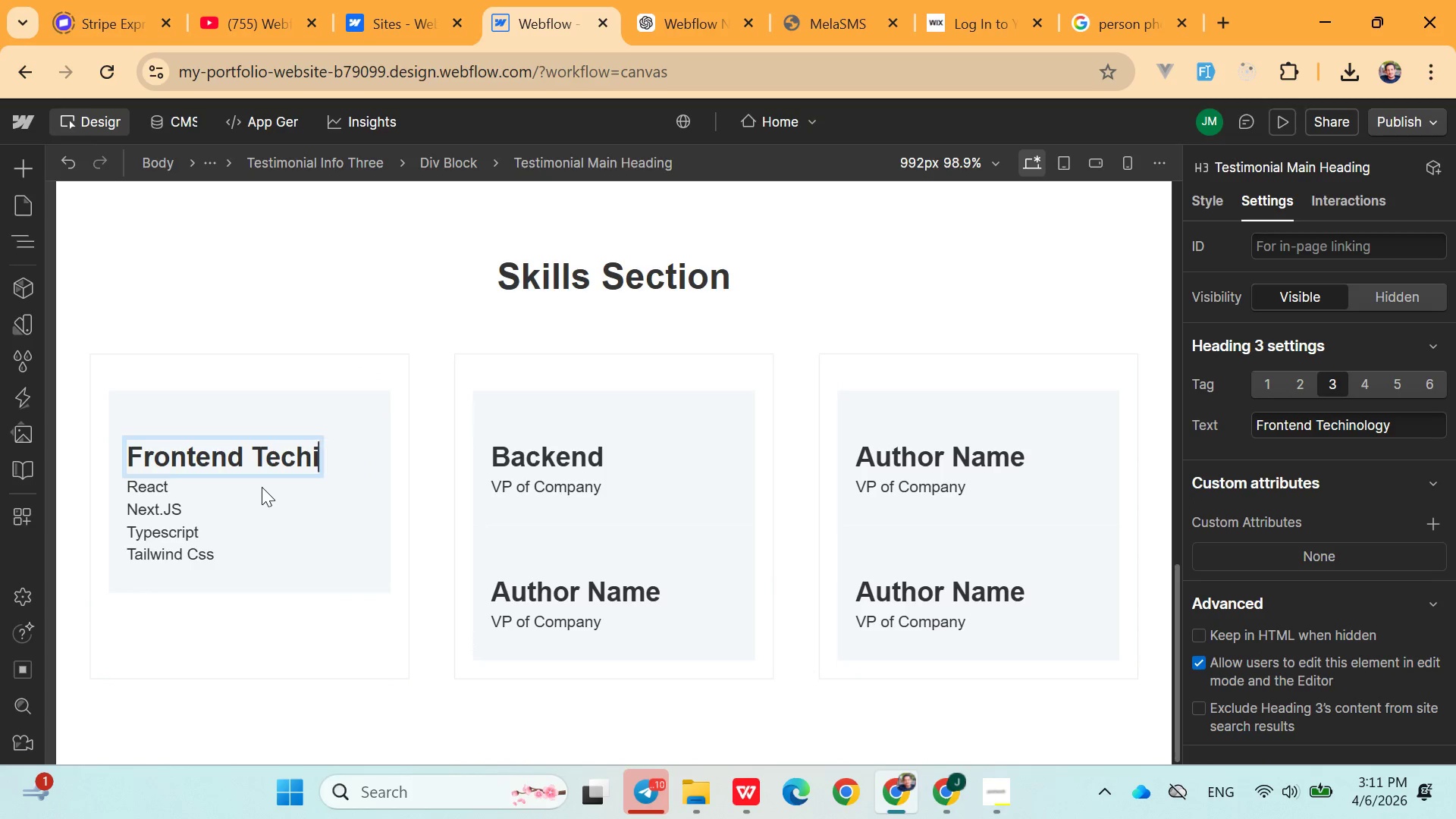 
key(Backspace)
 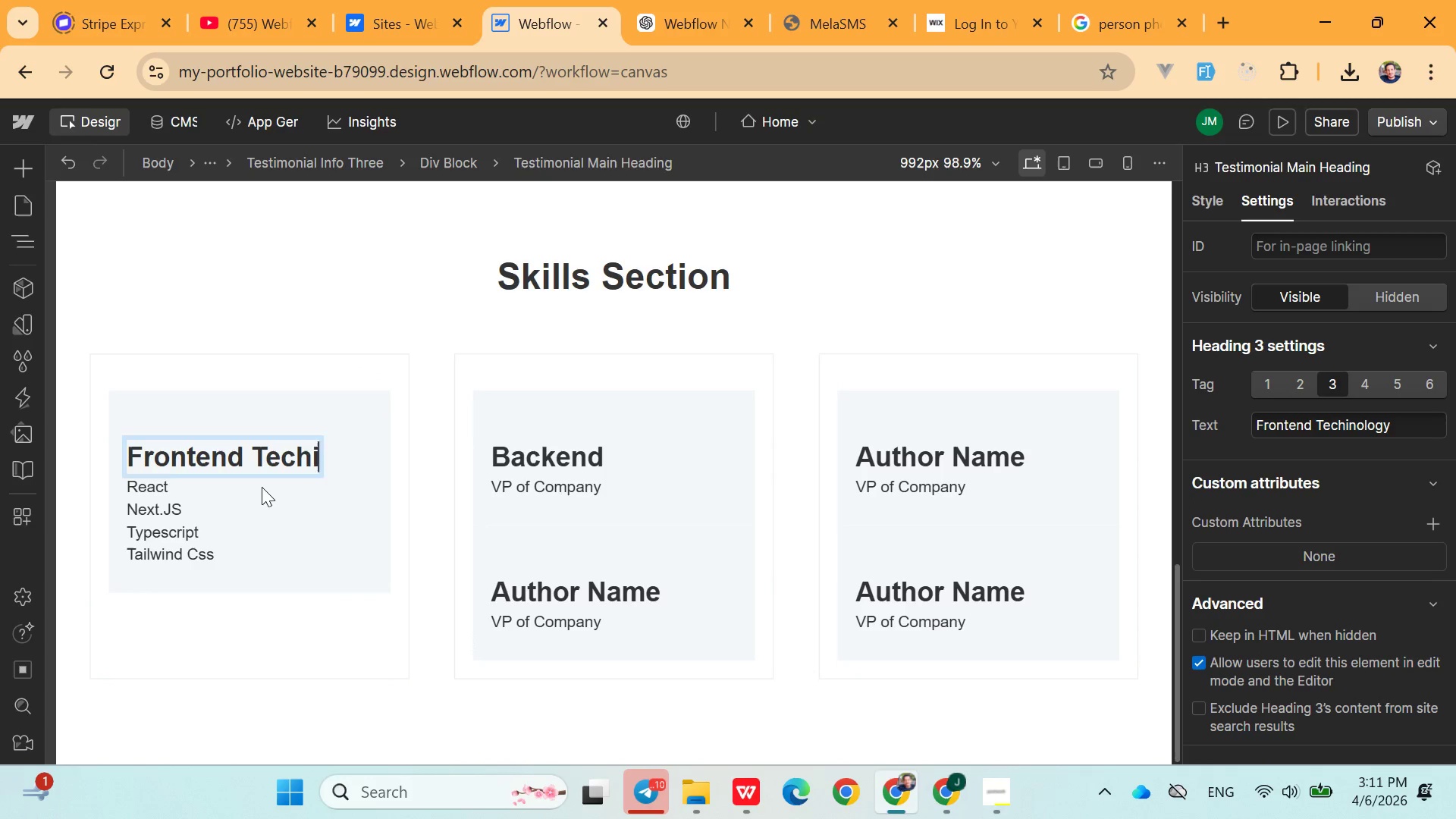 
key(Backspace)
 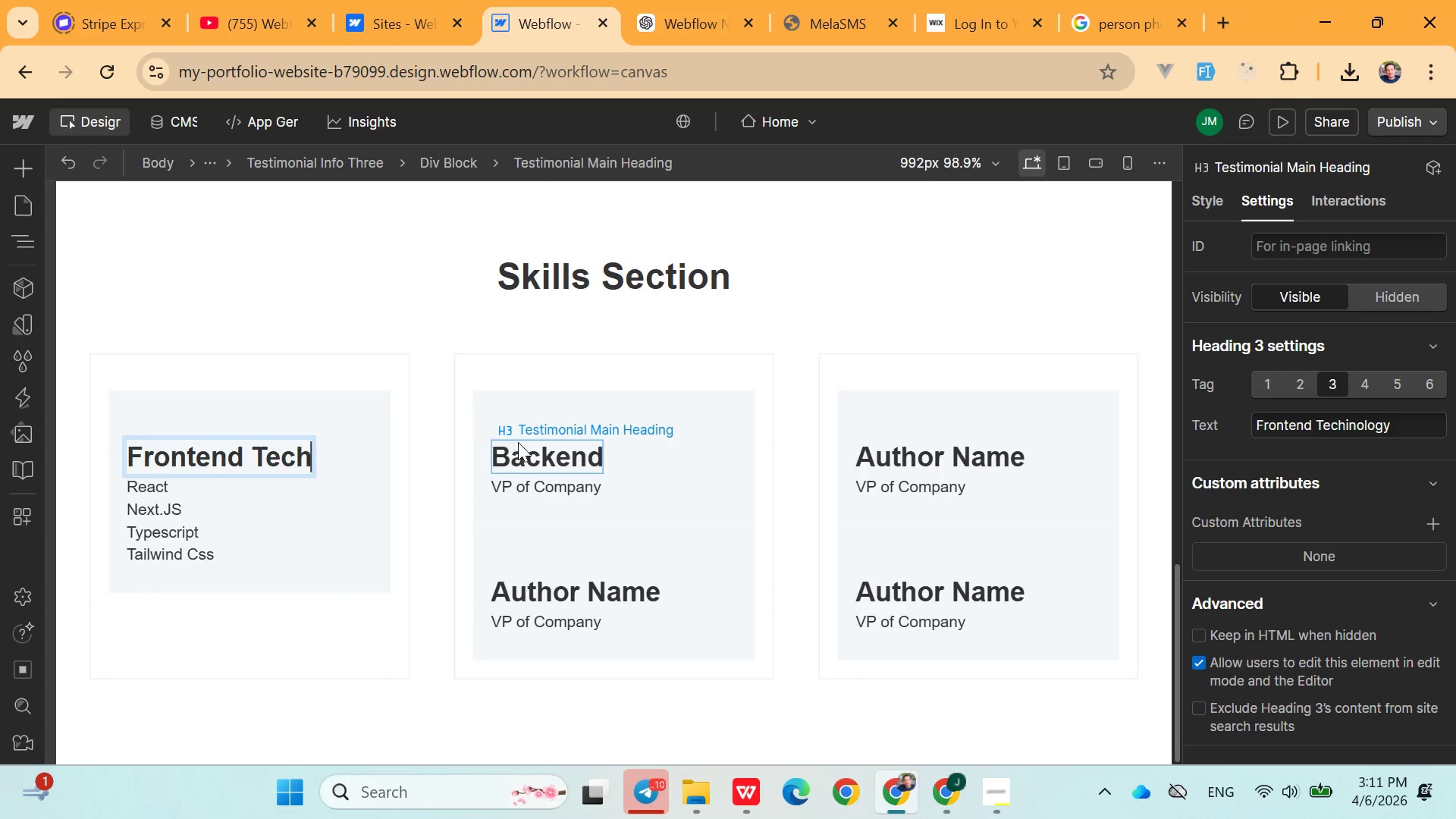 
left_click([520, 447])
 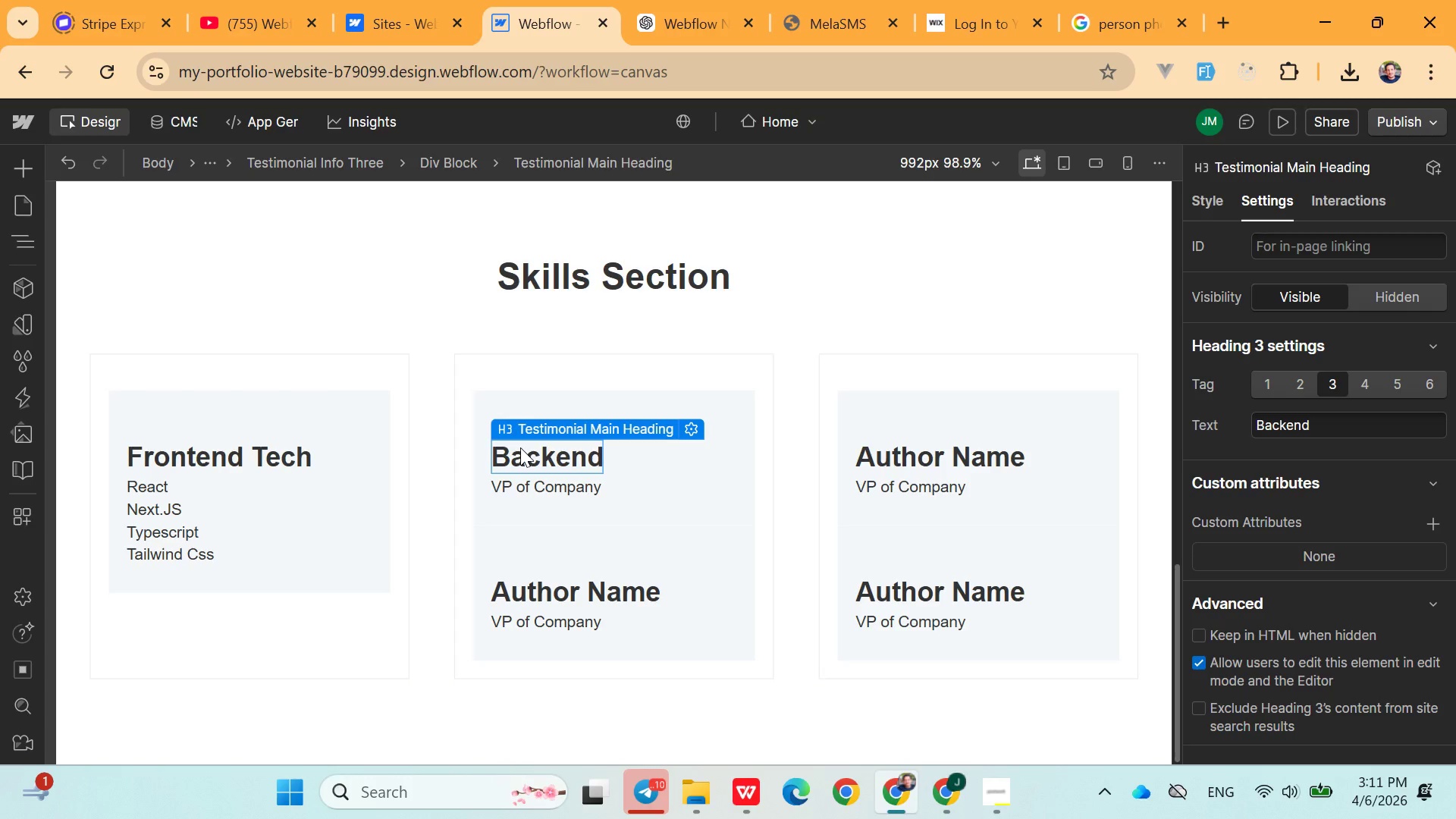 
key(ArrowRight)
 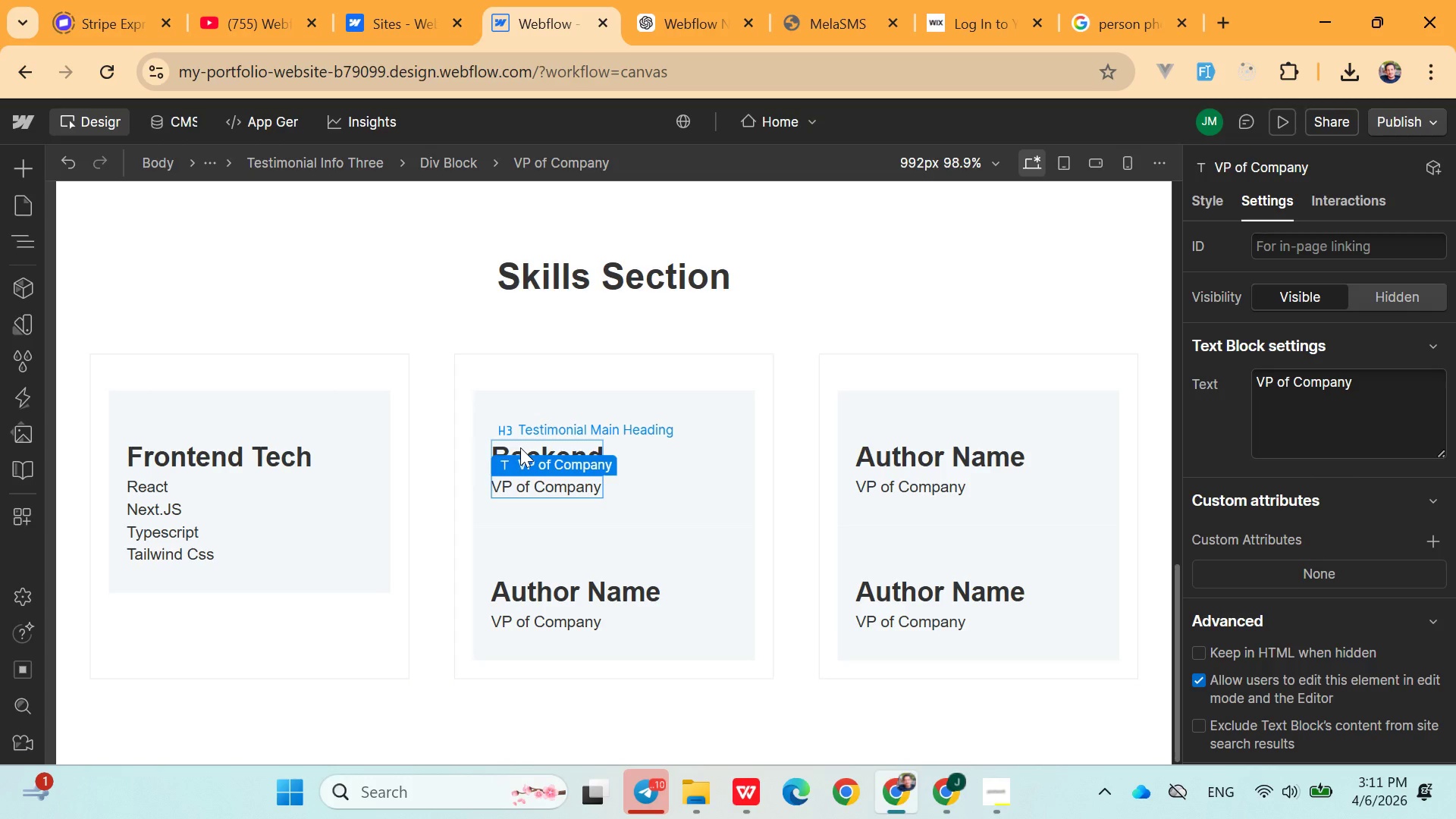 
key(Space)
 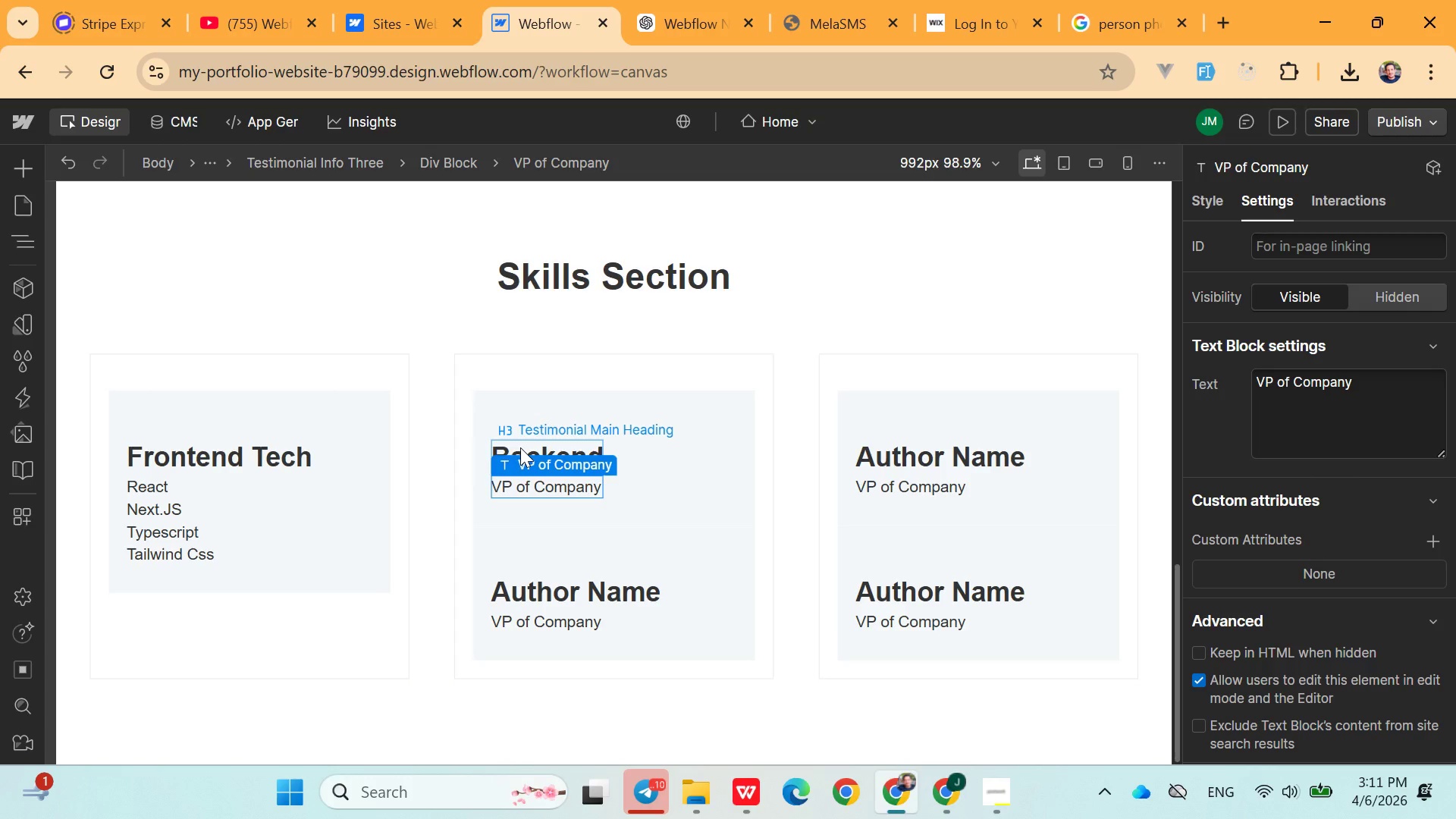 
double_click([520, 447])
 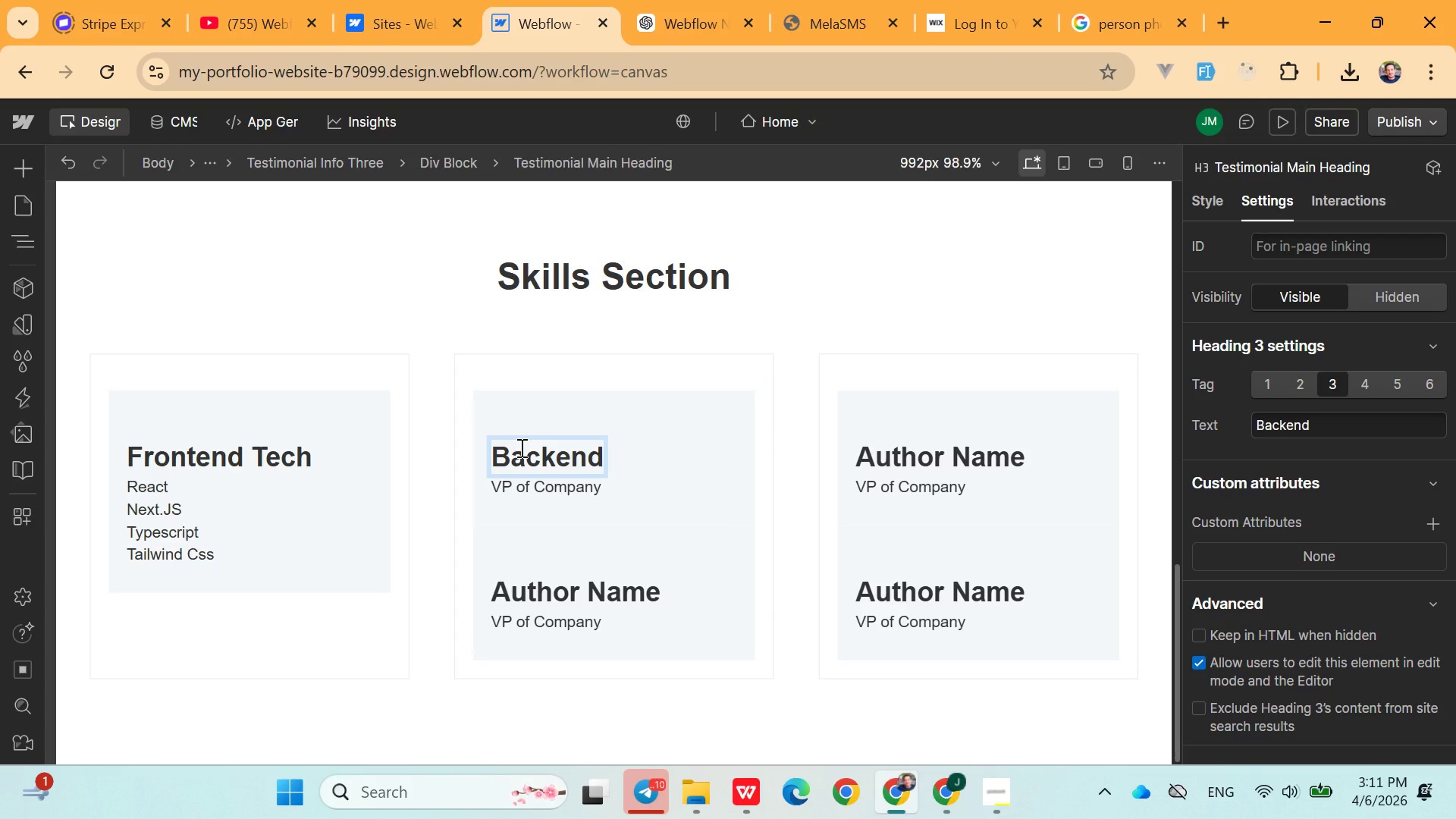 
hold_key(key=ArrowRight, duration=0.89)
 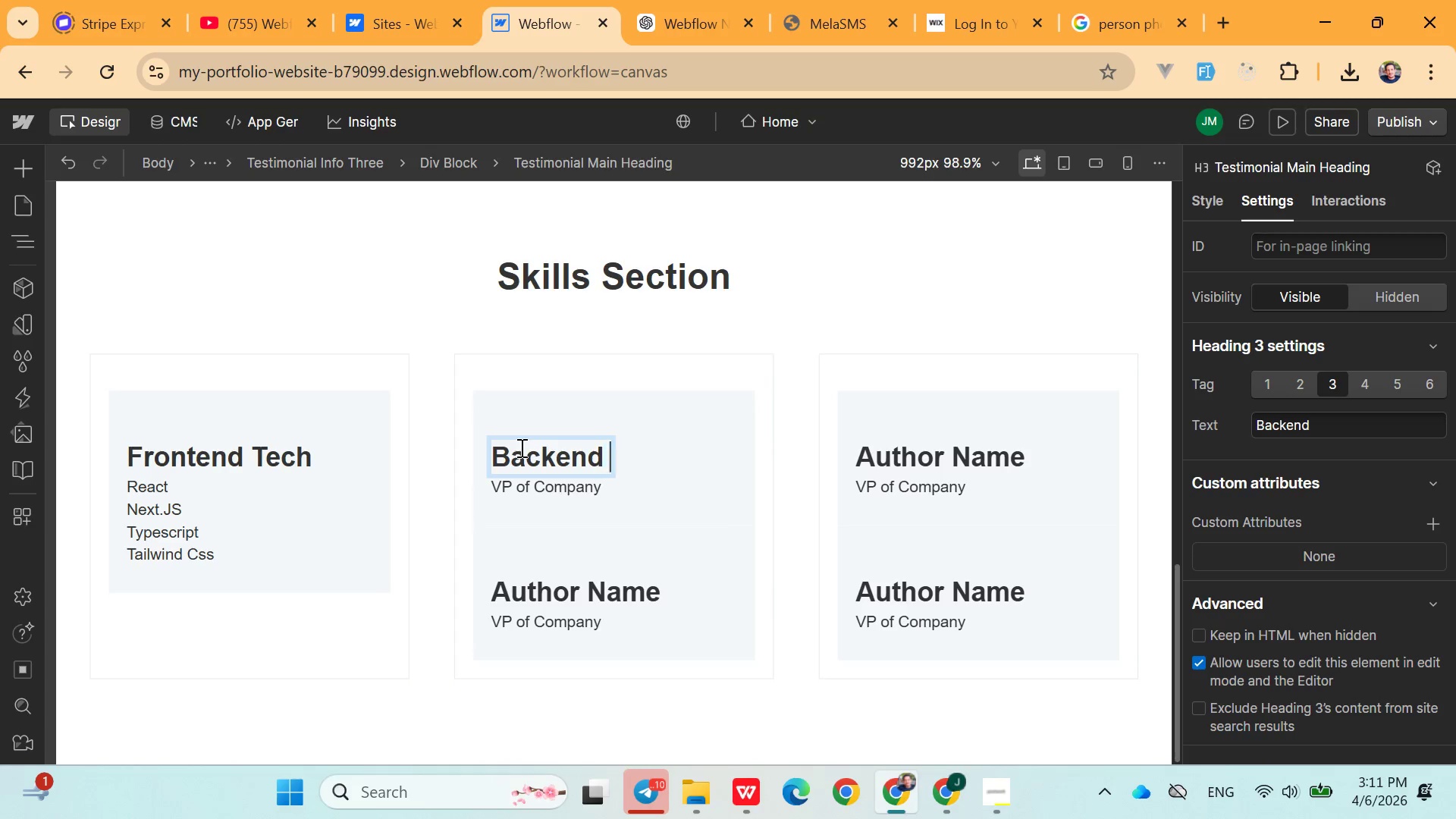 
type( Tech)
 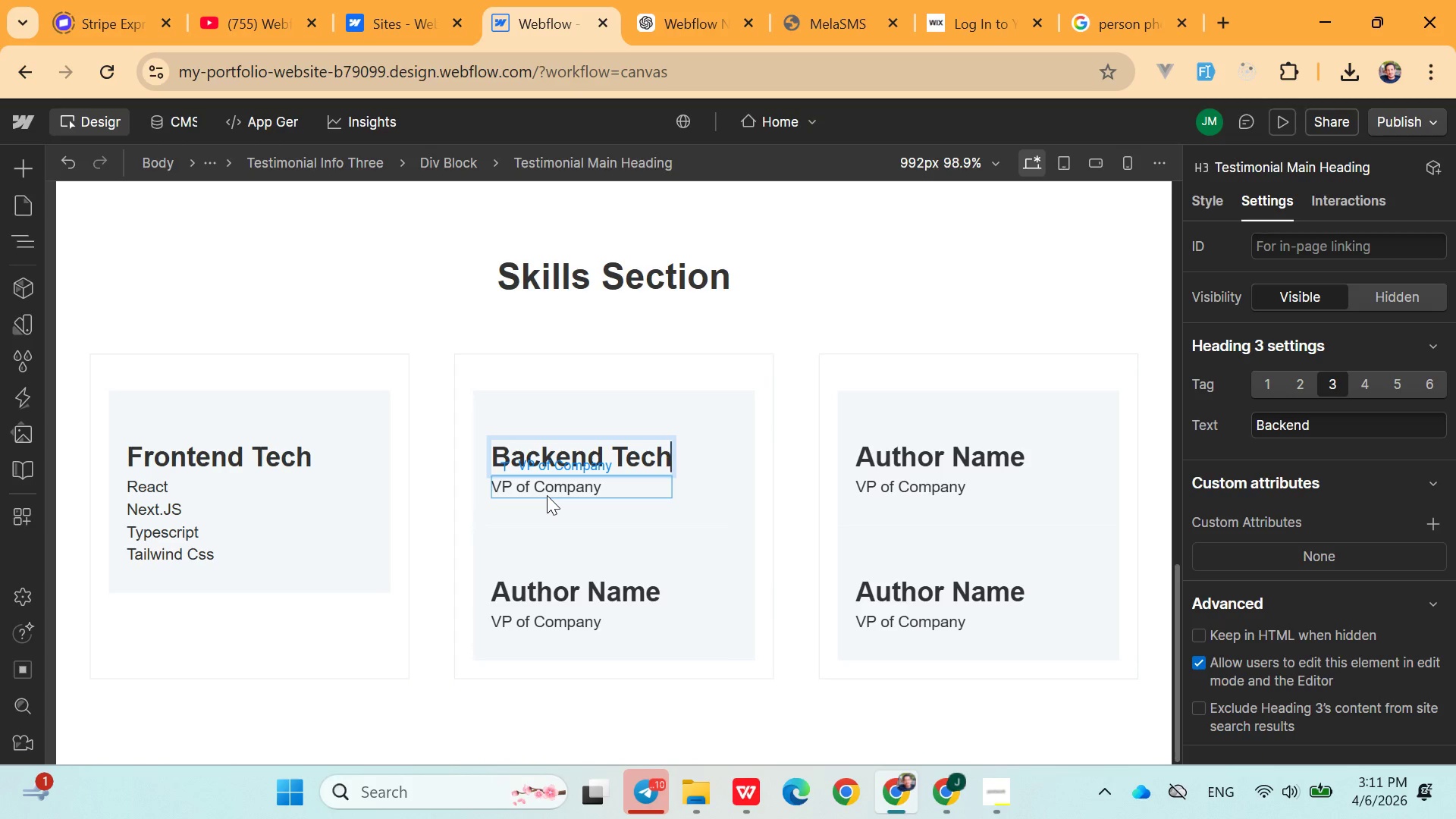 
left_click([547, 495])
 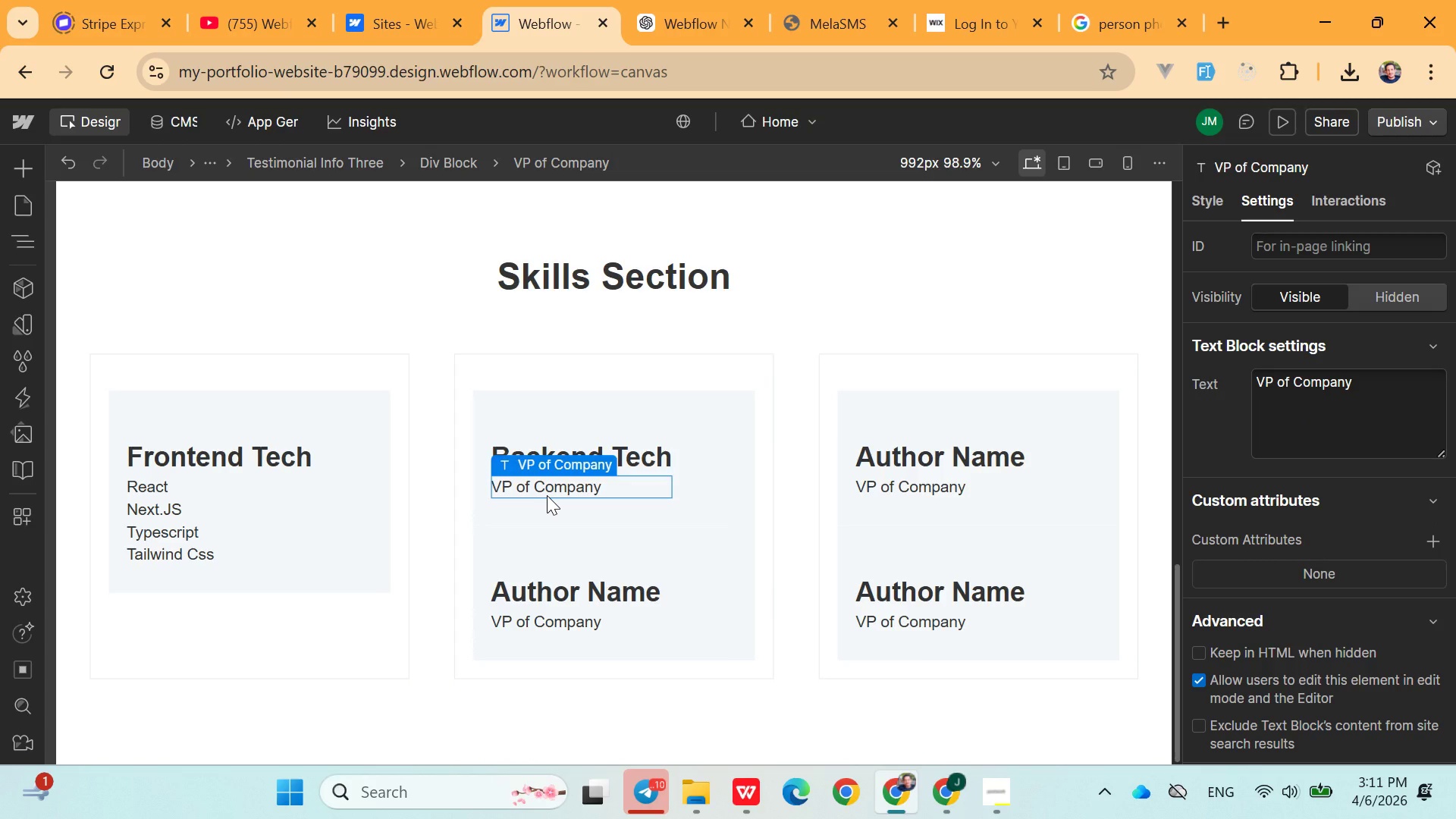 
key(Control+C)
 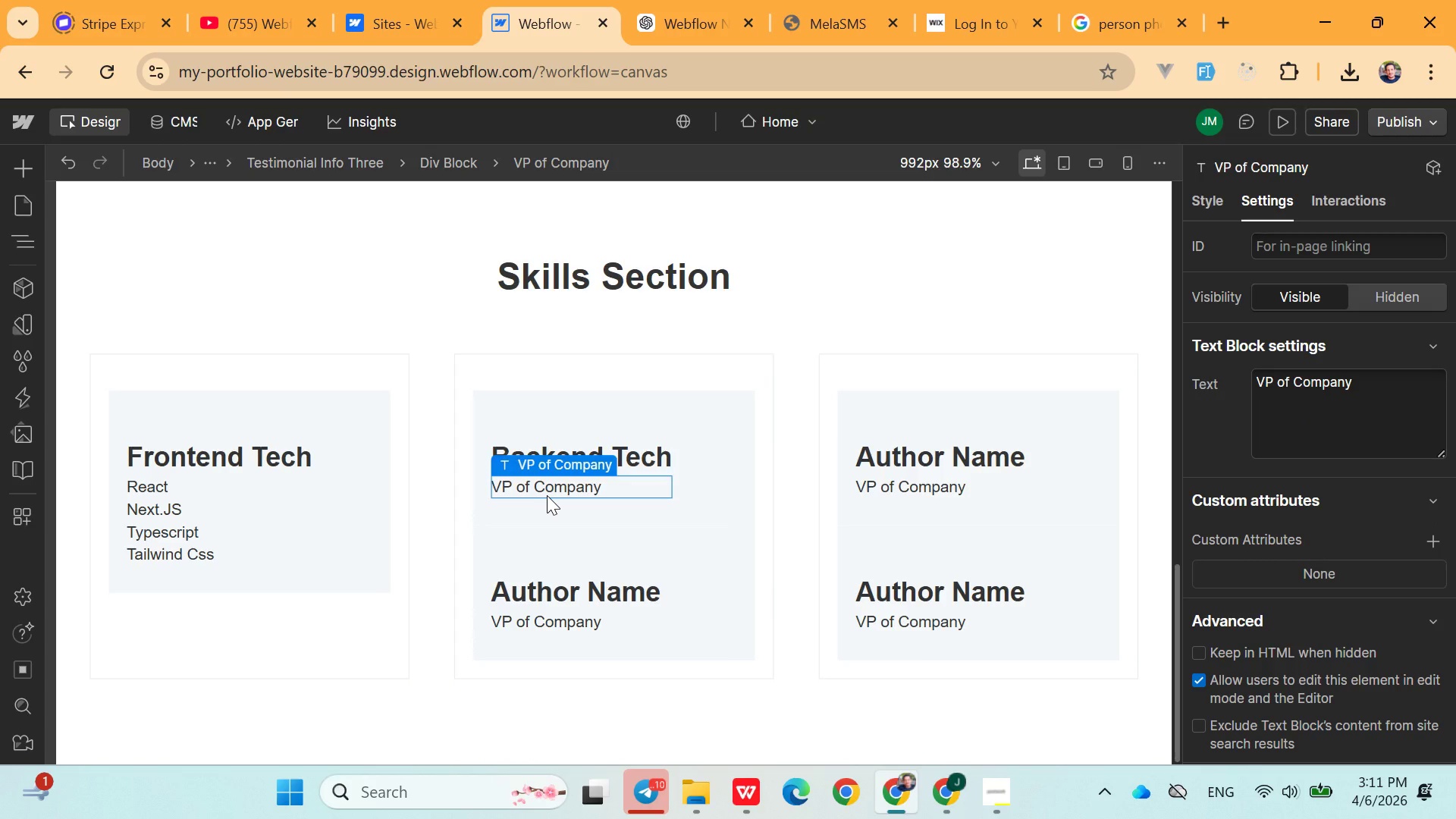 
key(ArrowDown)
 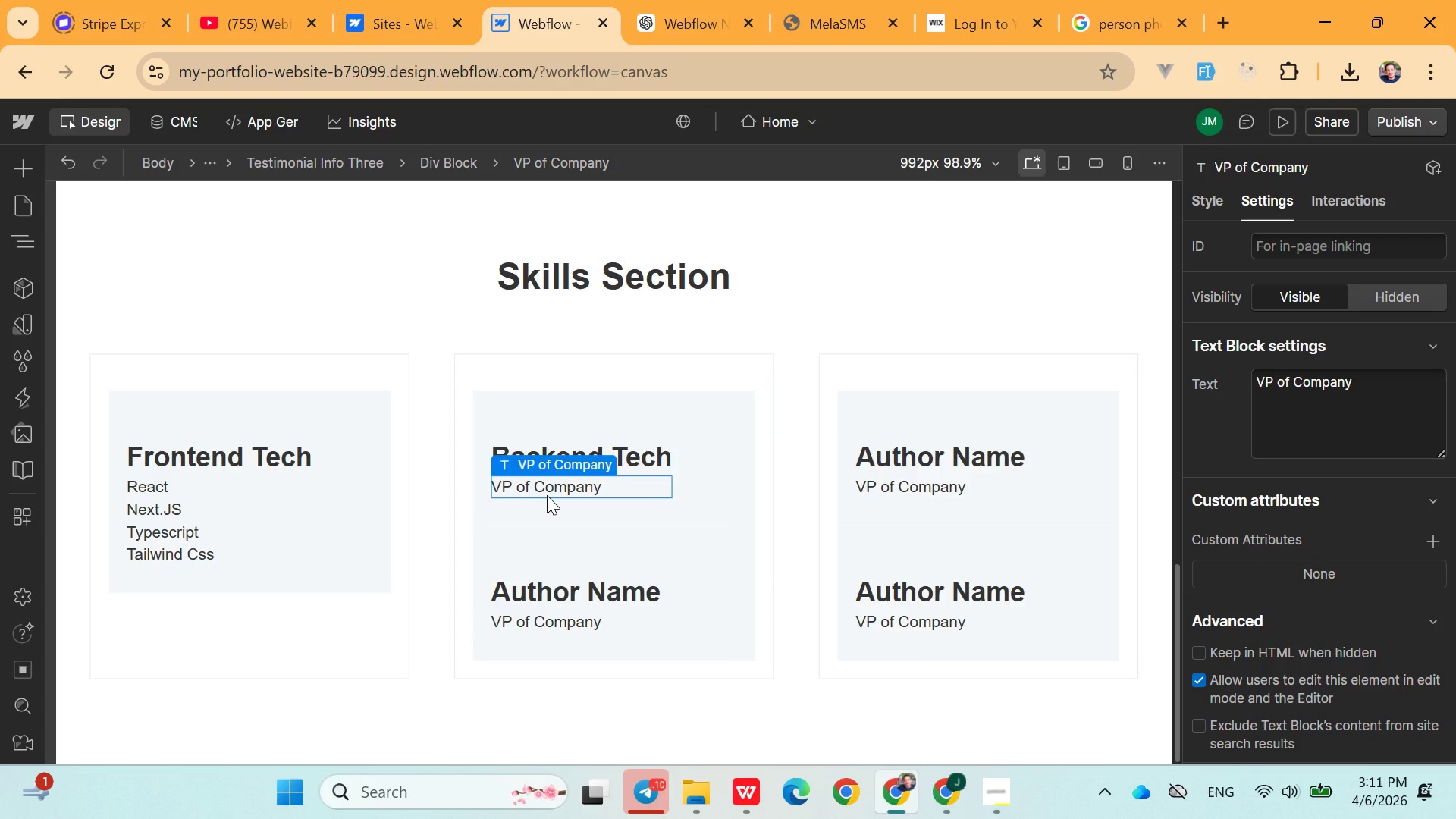 
key(ArrowDown)
 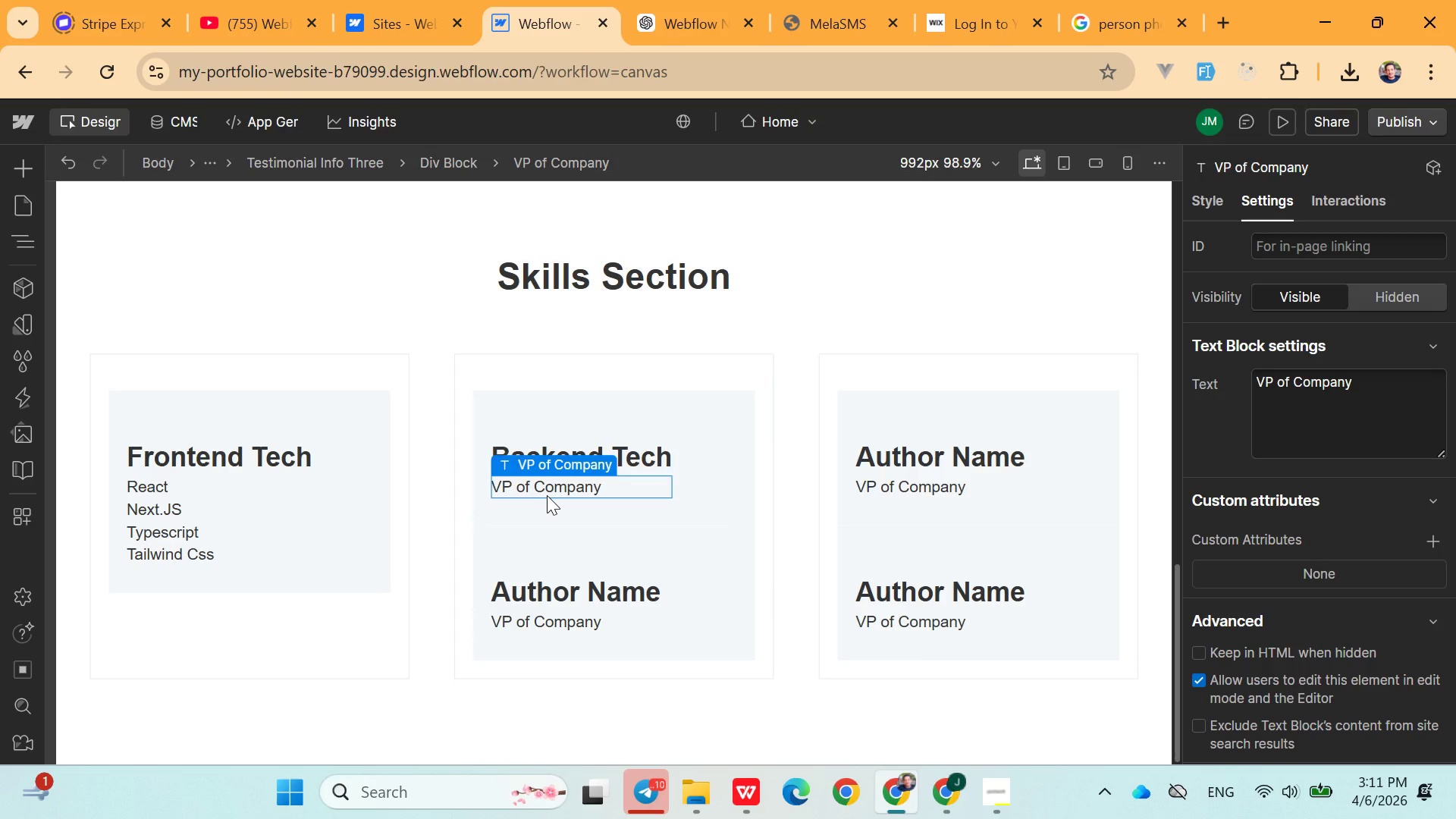 
right_click([547, 495])
 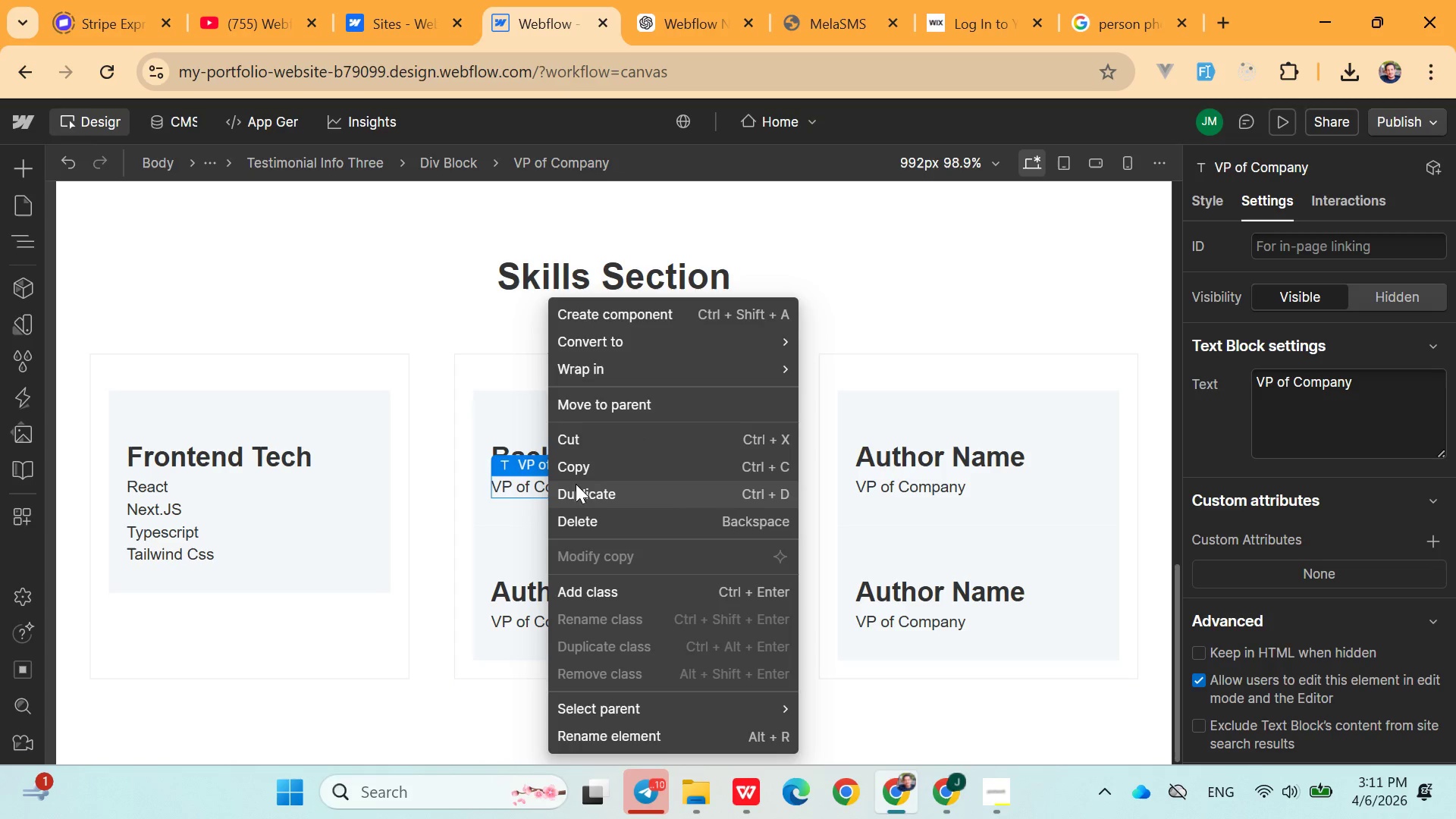 
left_click([580, 492])
 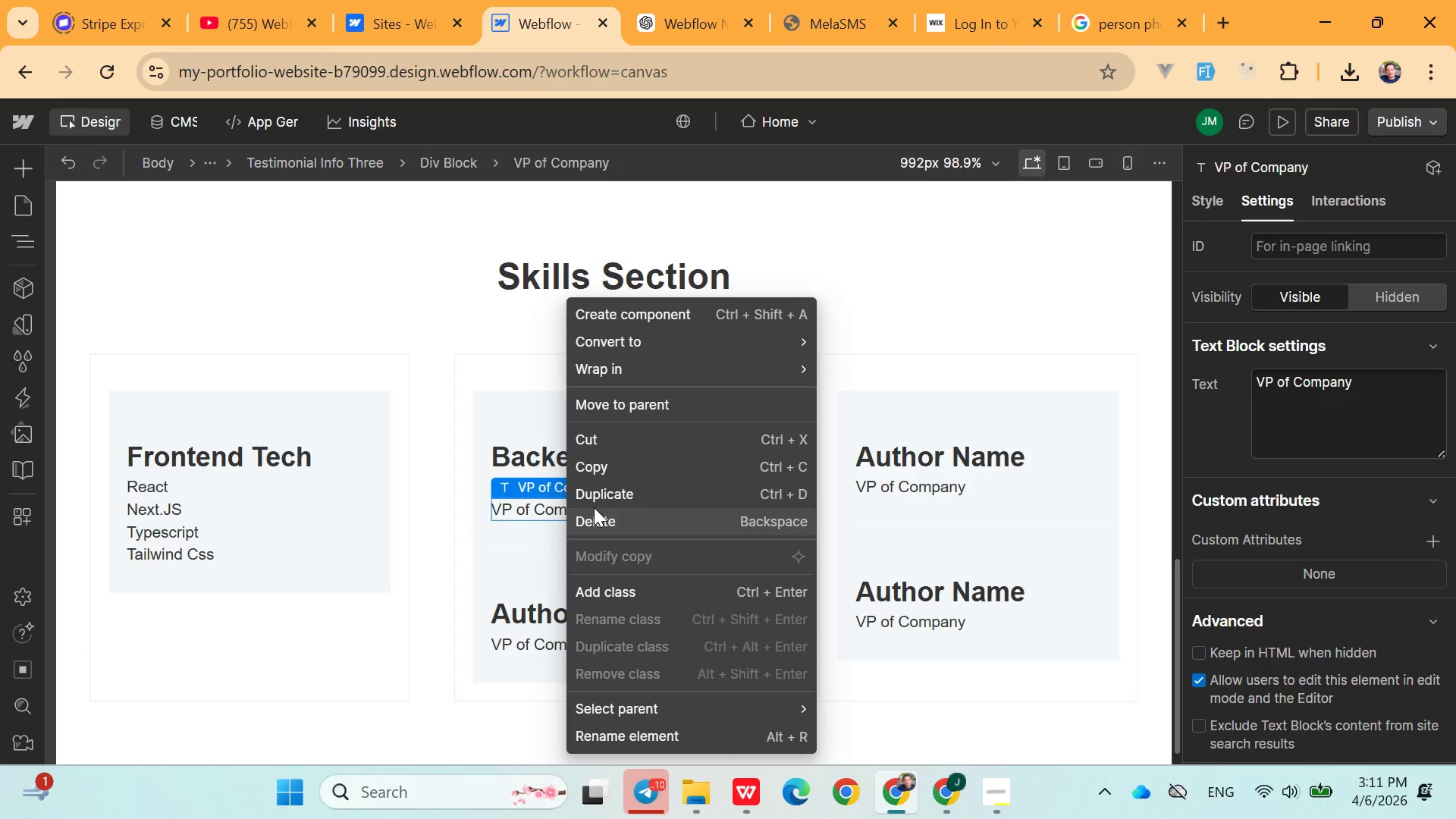 
left_click([608, 488])
 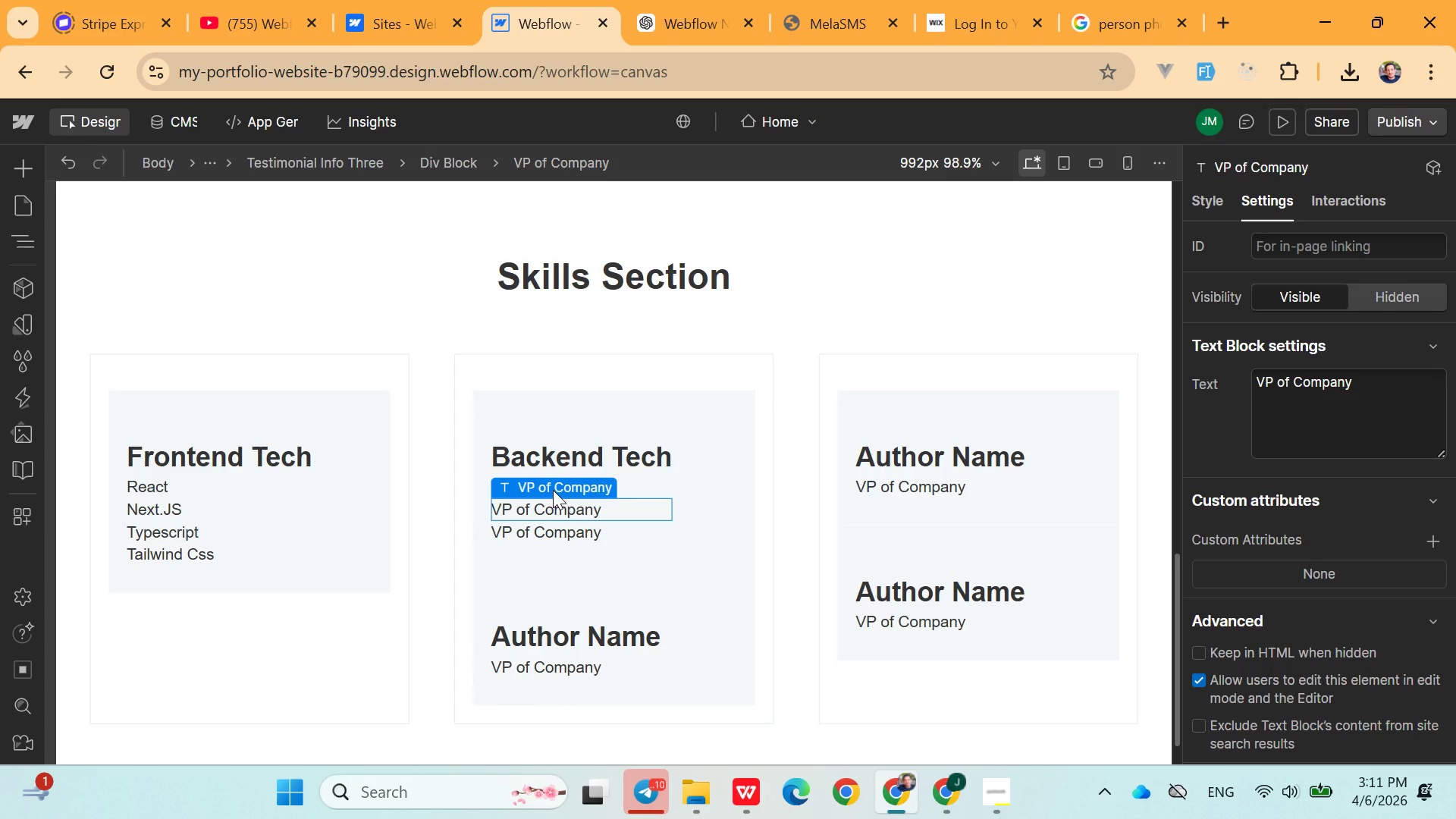 
left_click([685, 478])
 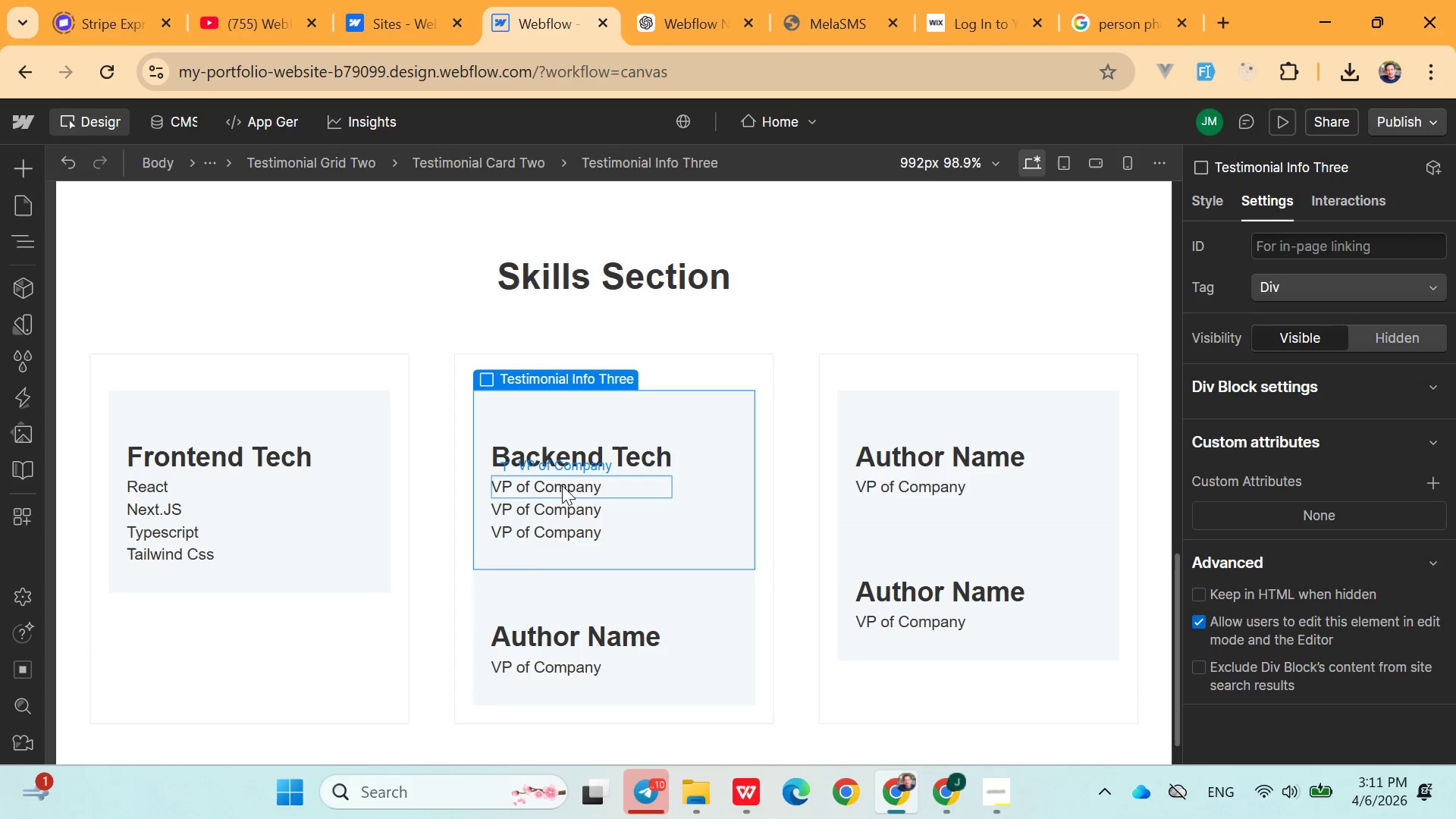 
double_click([562, 485])
 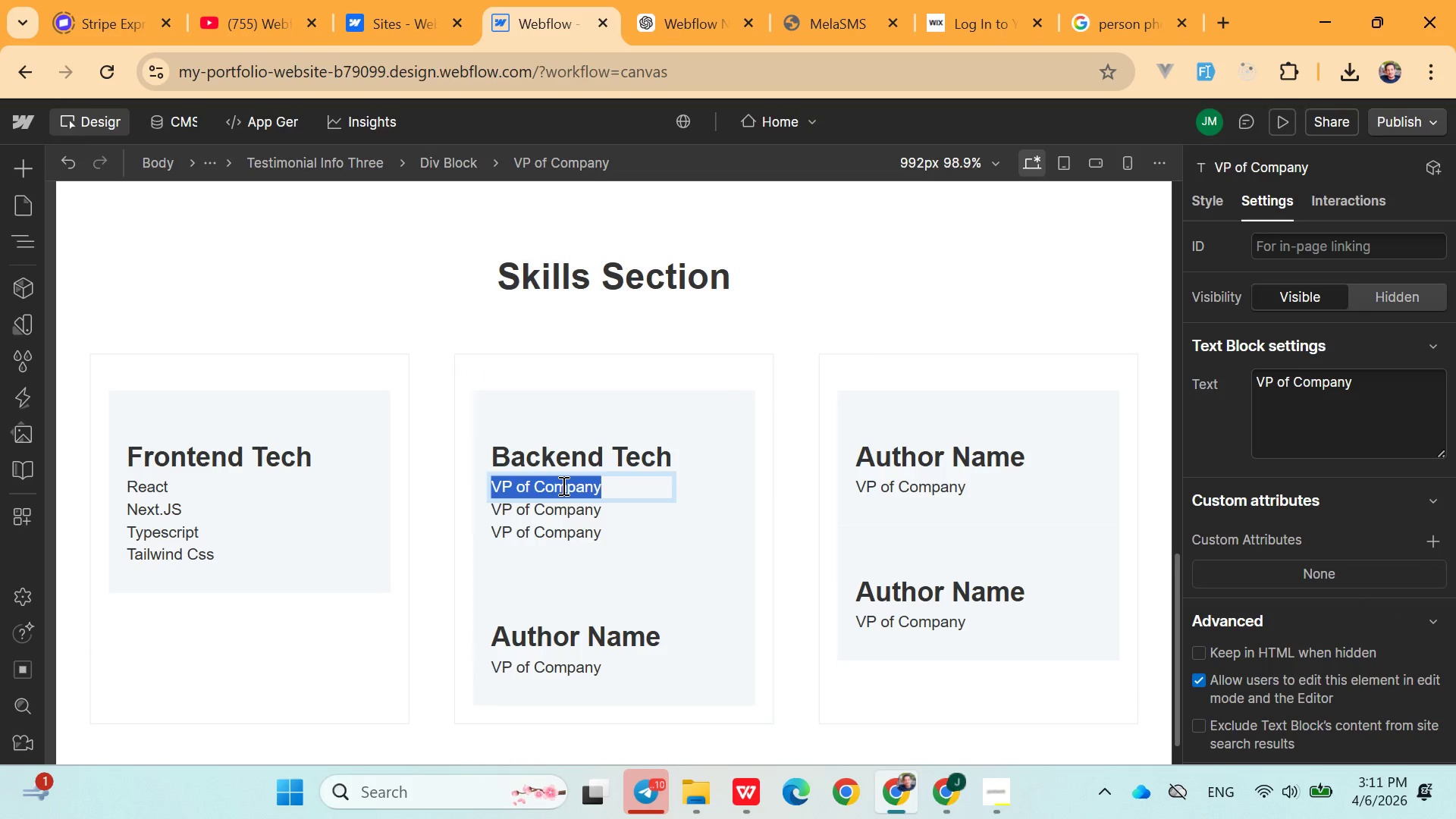 
triple_click([562, 485])
 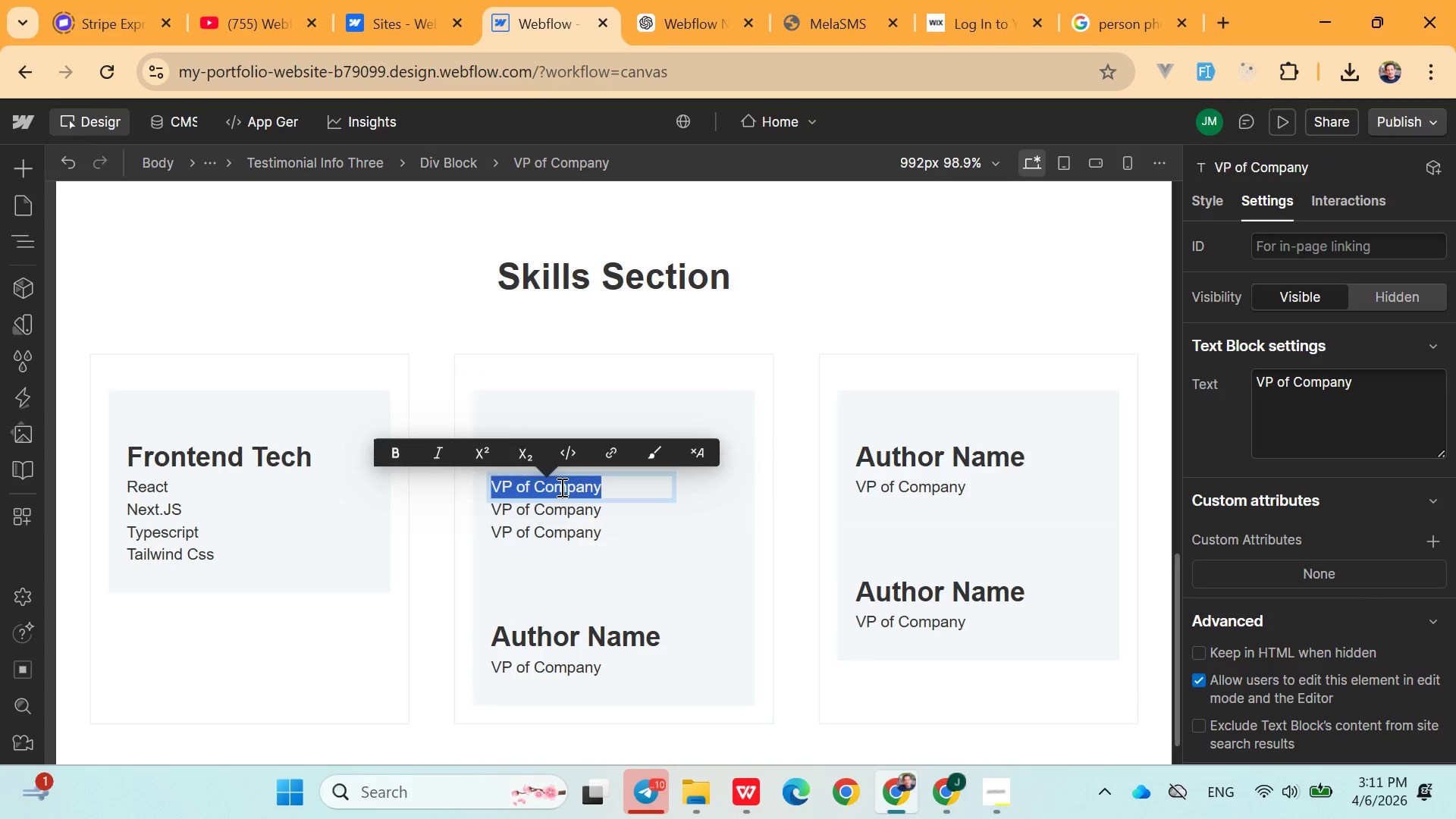 
type(Laravel)
 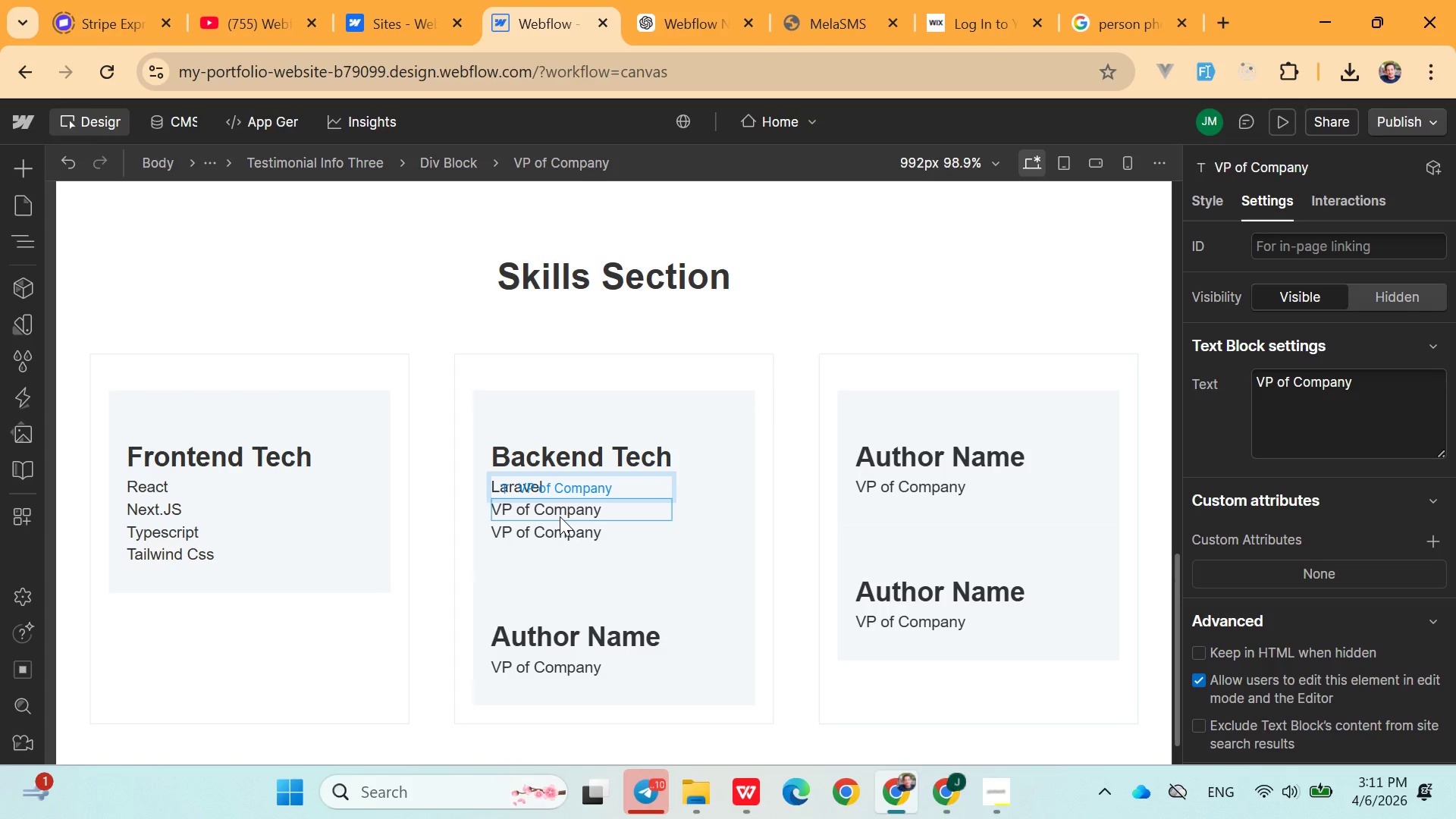 
double_click([560, 516])
 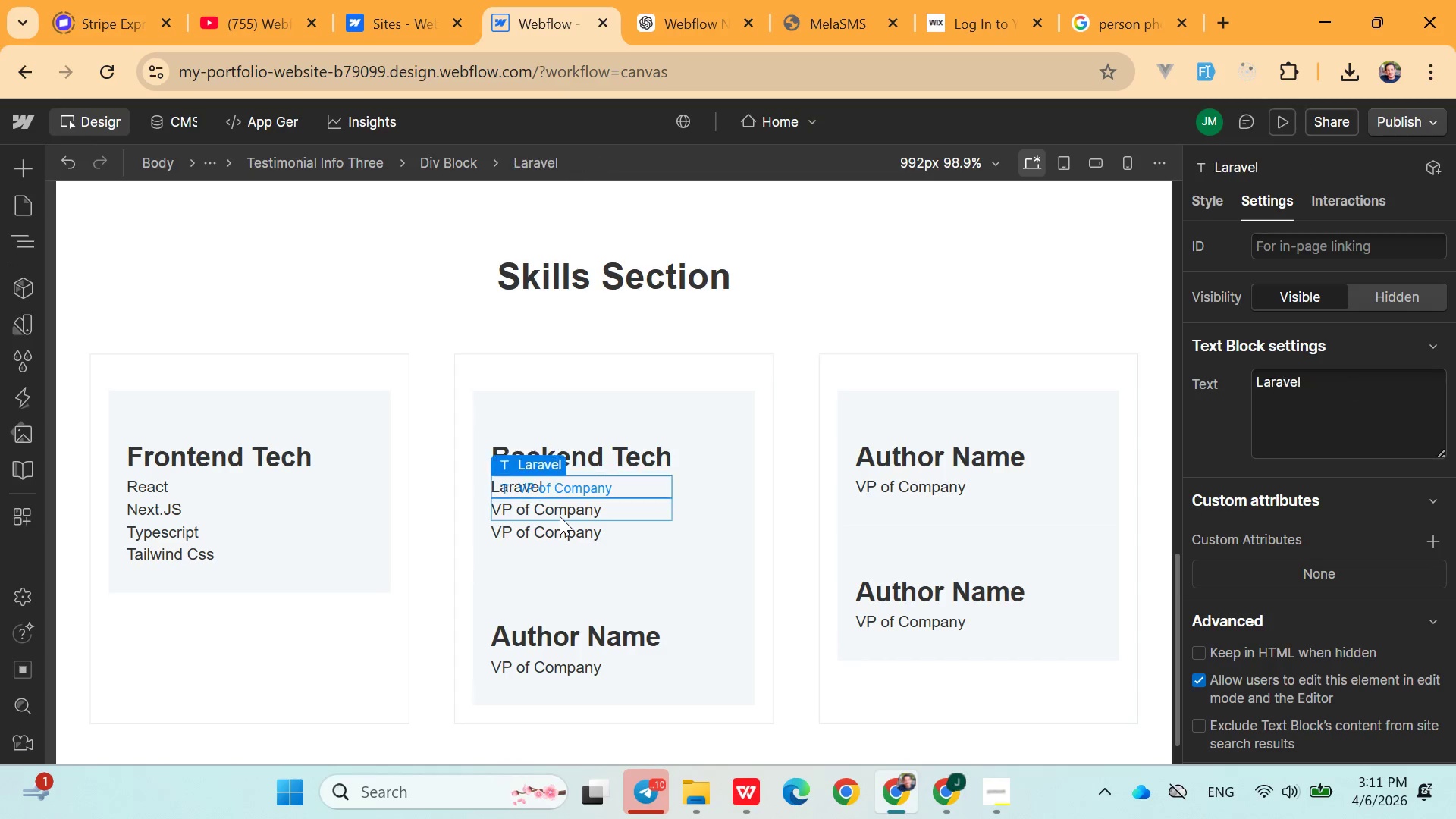 
triple_click([560, 516])
 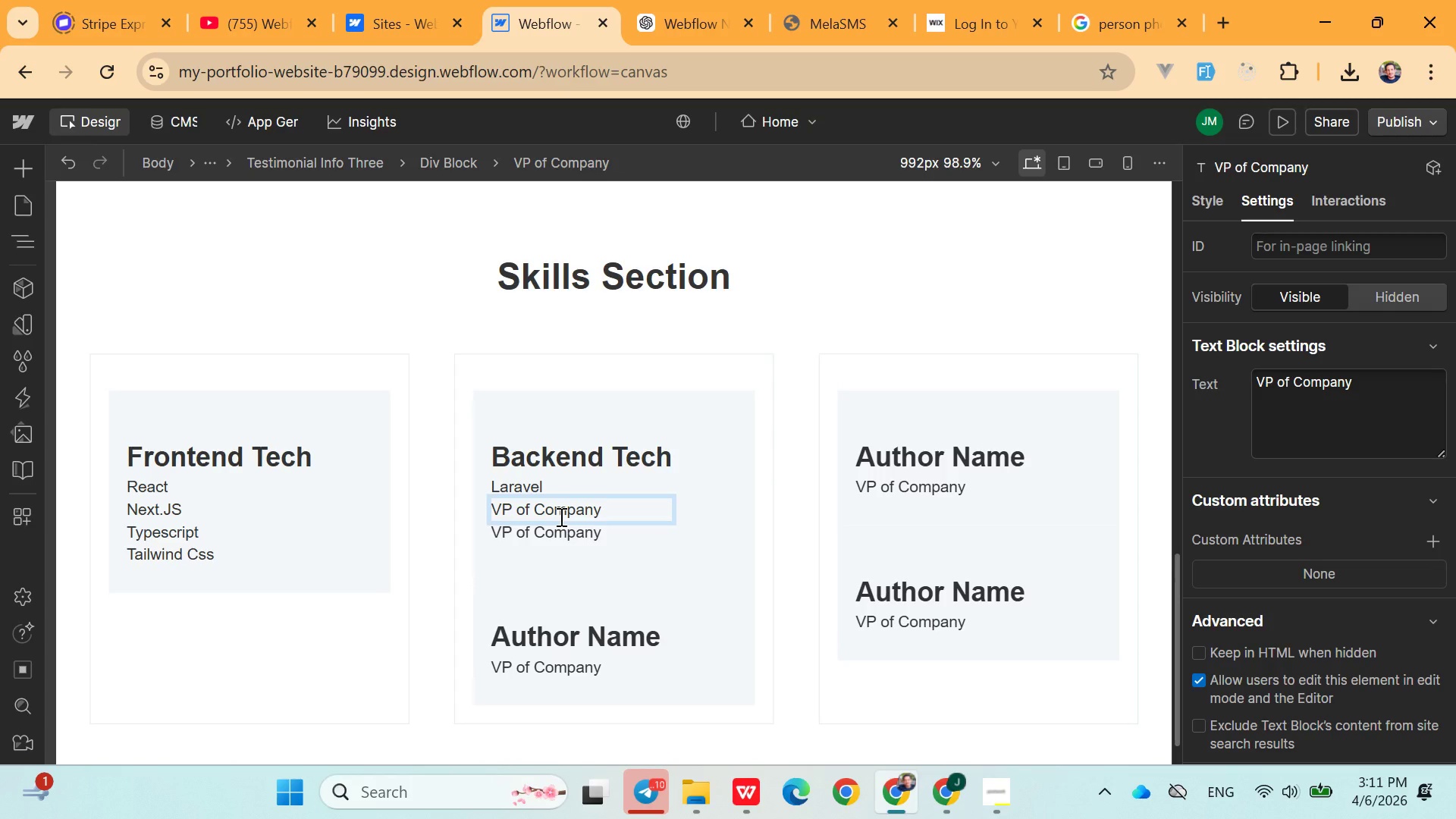 
double_click([560, 516])
 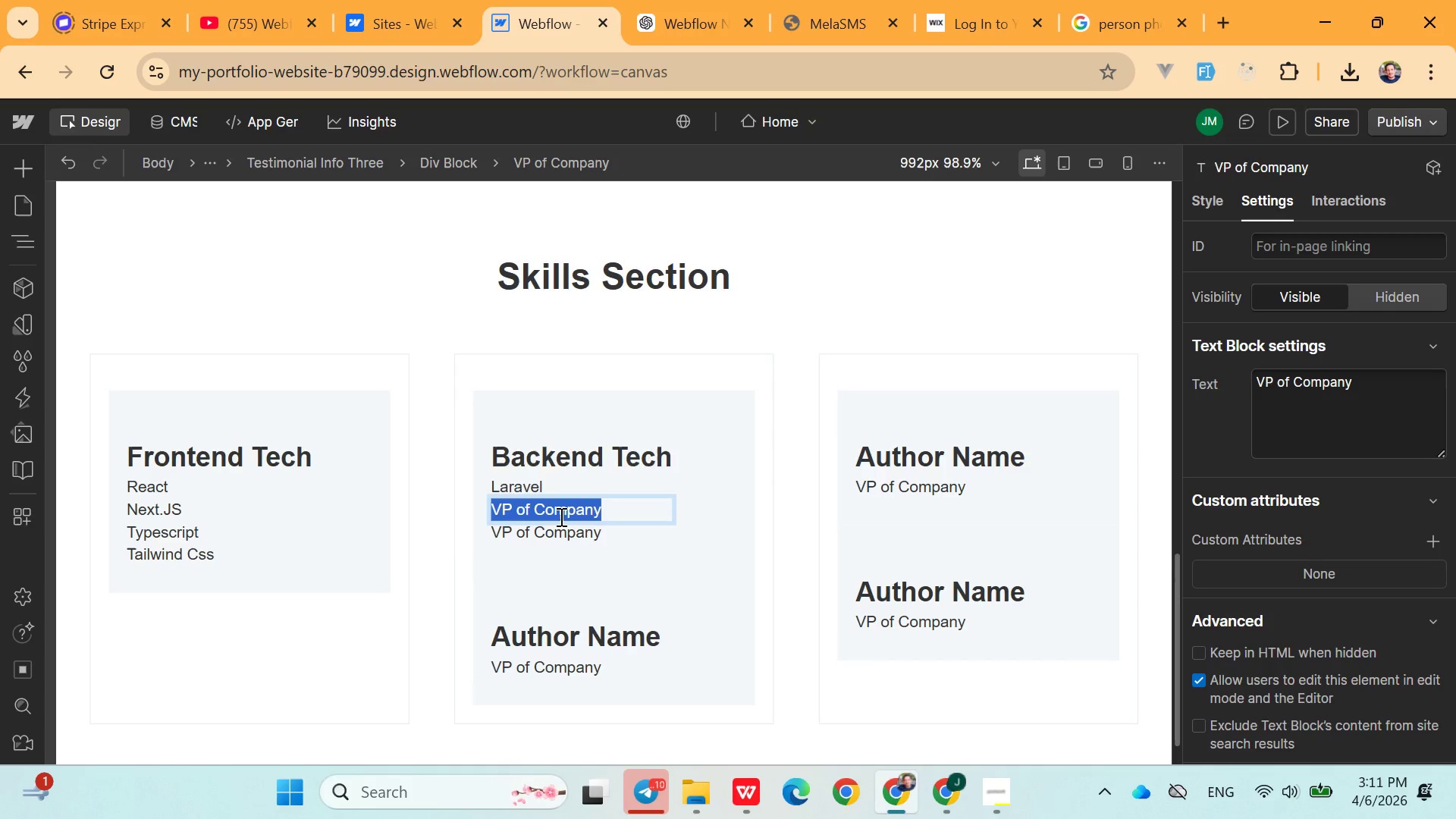 
triple_click([560, 516])
 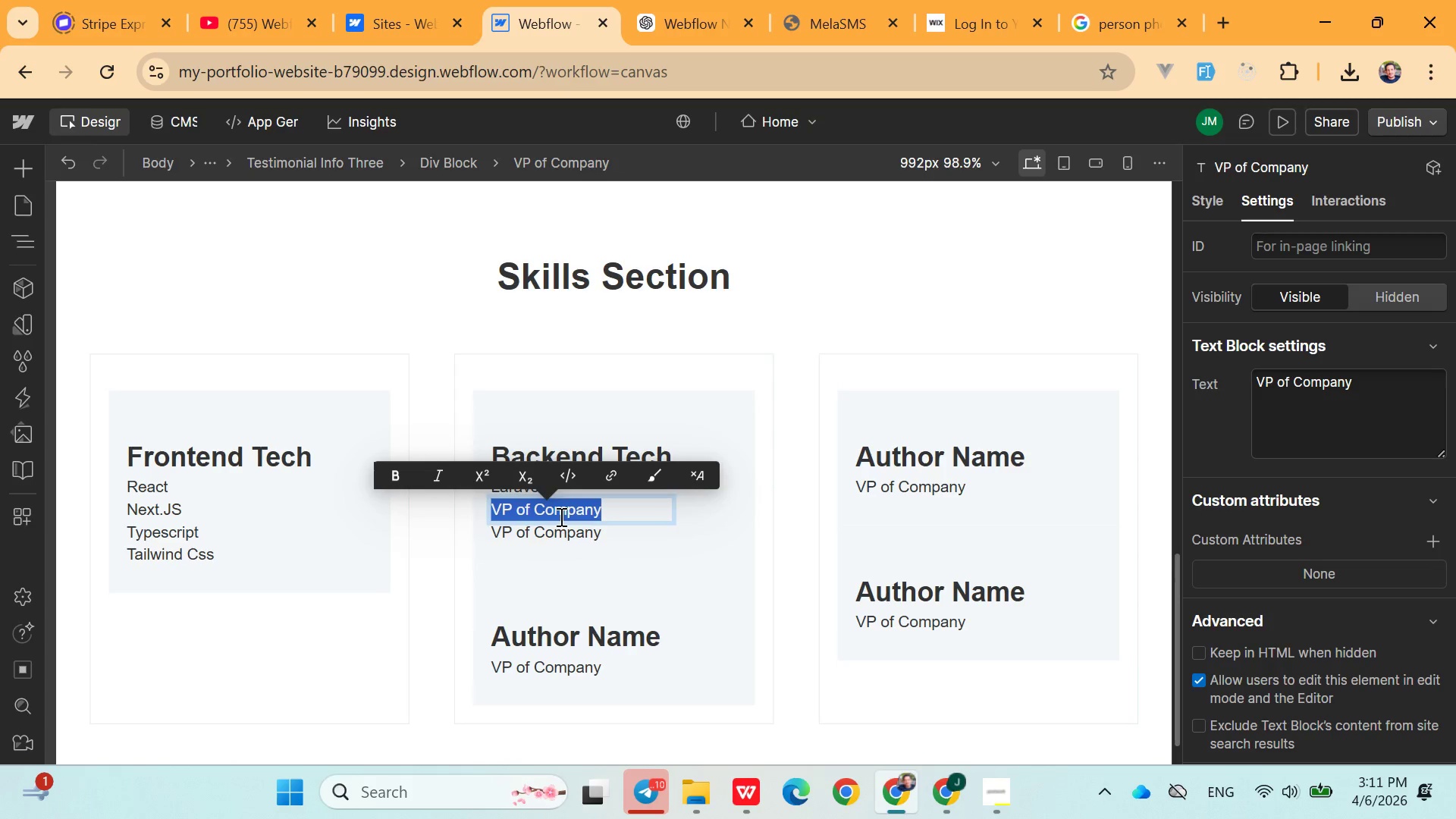 
type(Nodejs)
key(Backspace)
key(Backspace)
type(JS)
 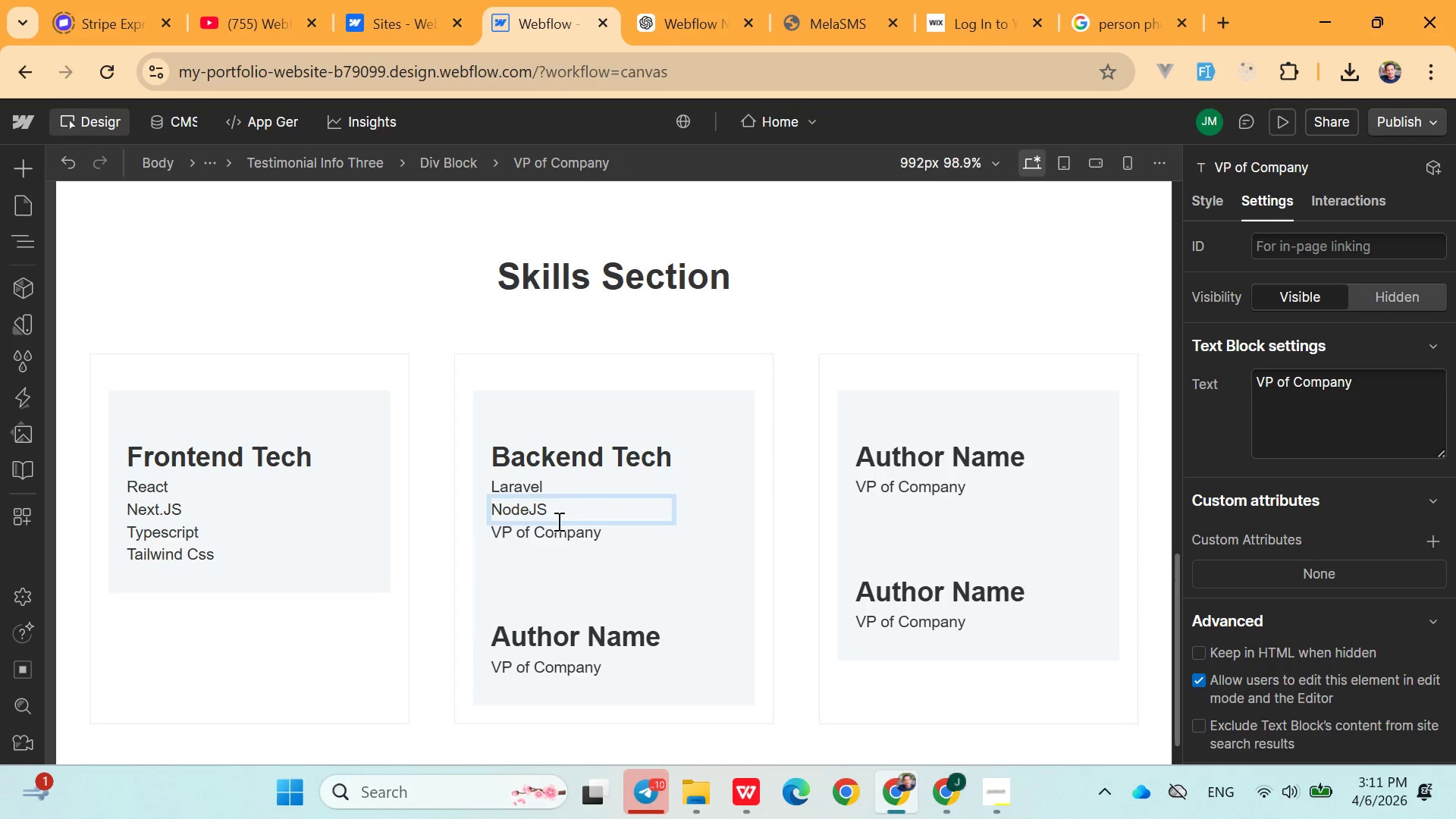 
double_click([554, 532])
 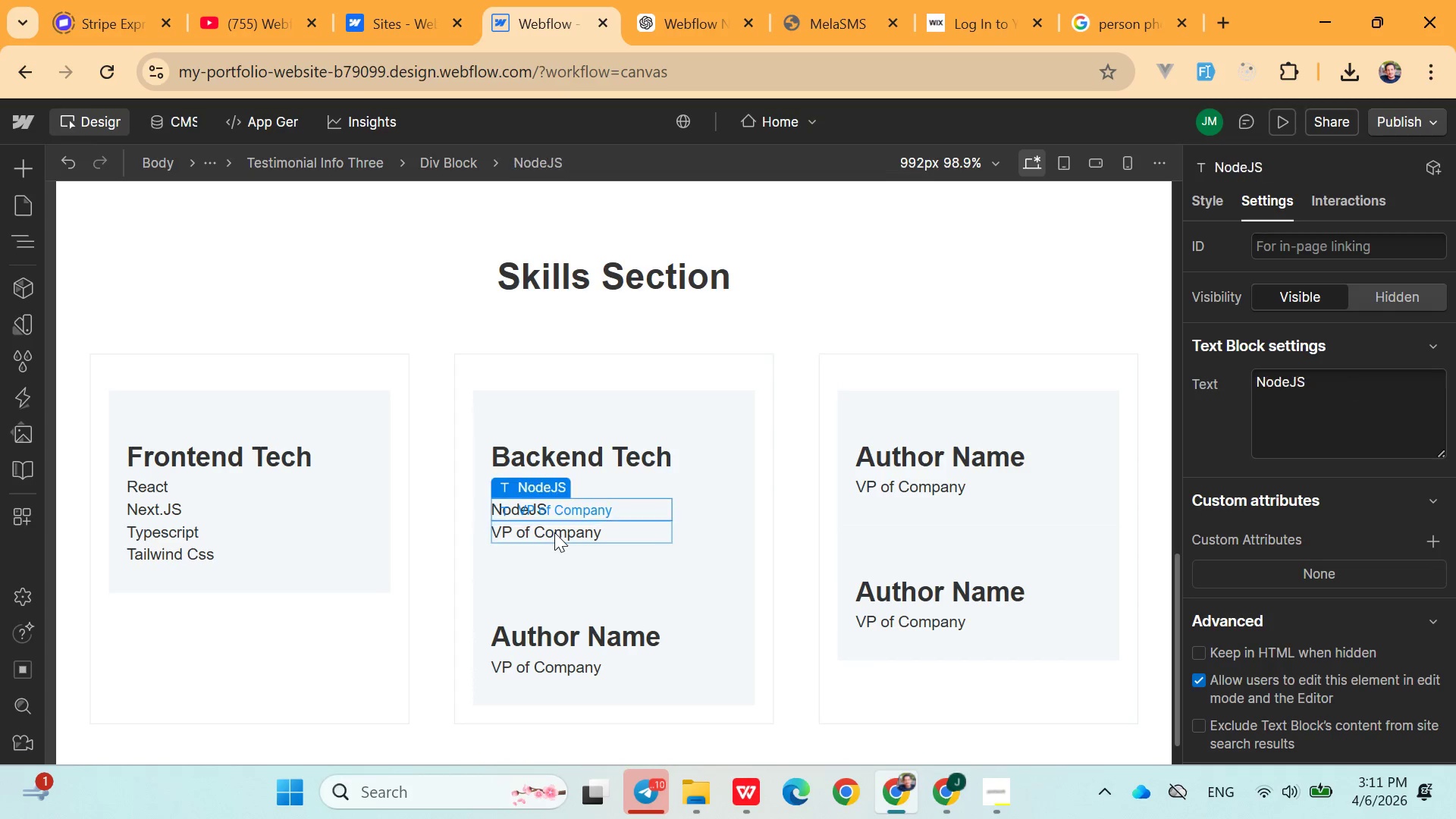 
triple_click([554, 532])
 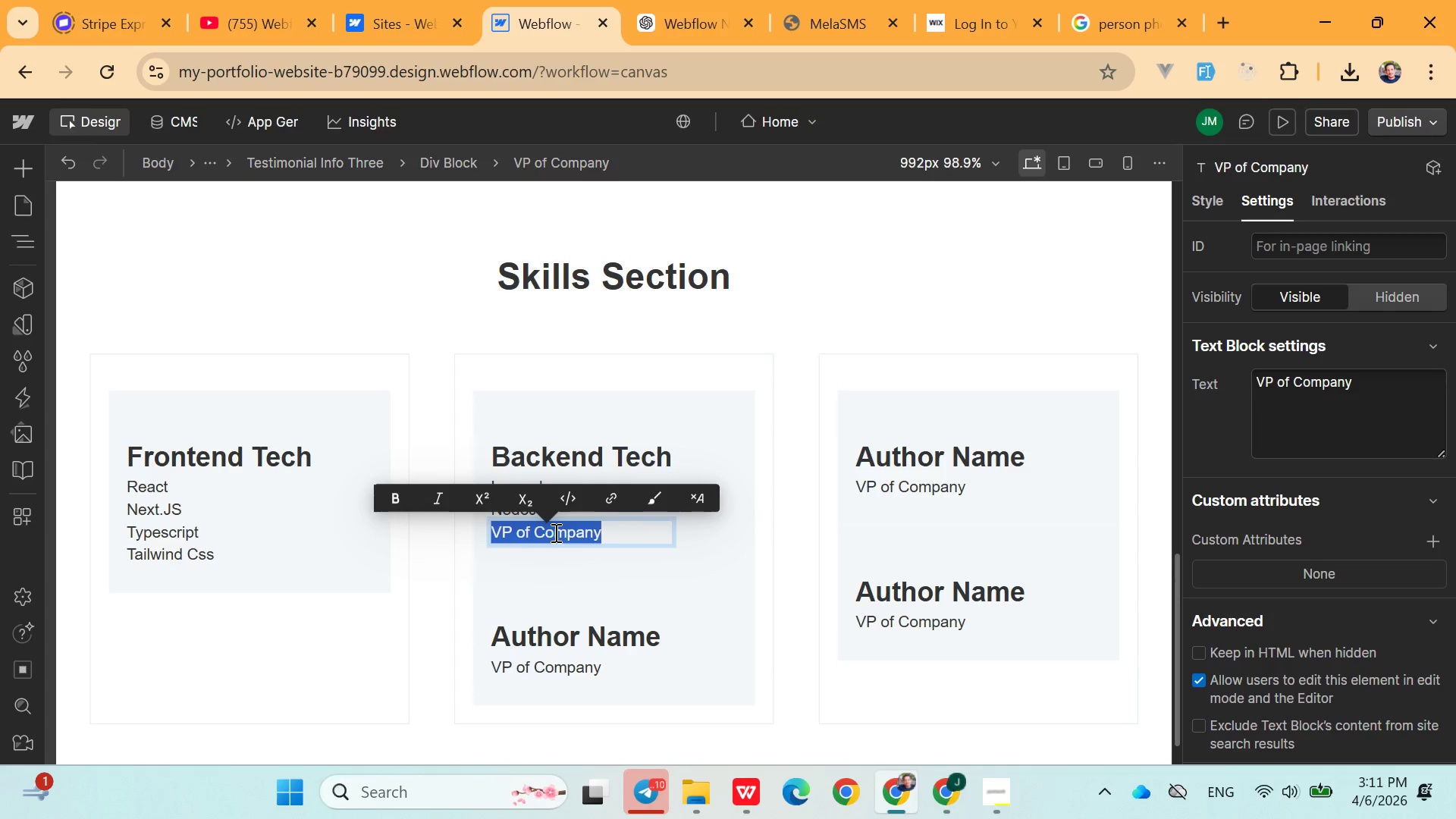 
hold_key(key=ShiftLeft, duration=1.52)
 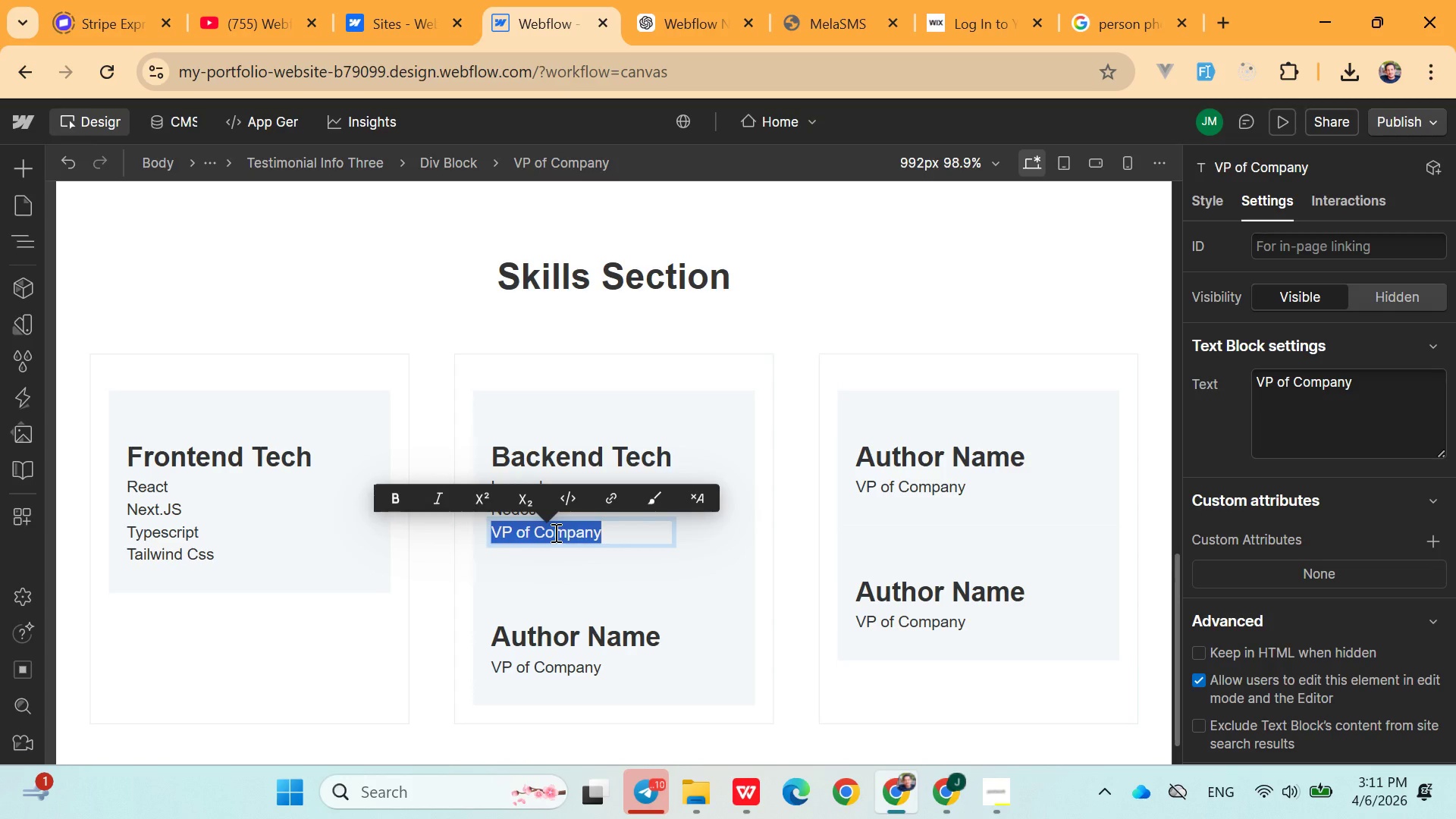 
hold_key(key=ShiftLeft, duration=1.5)
 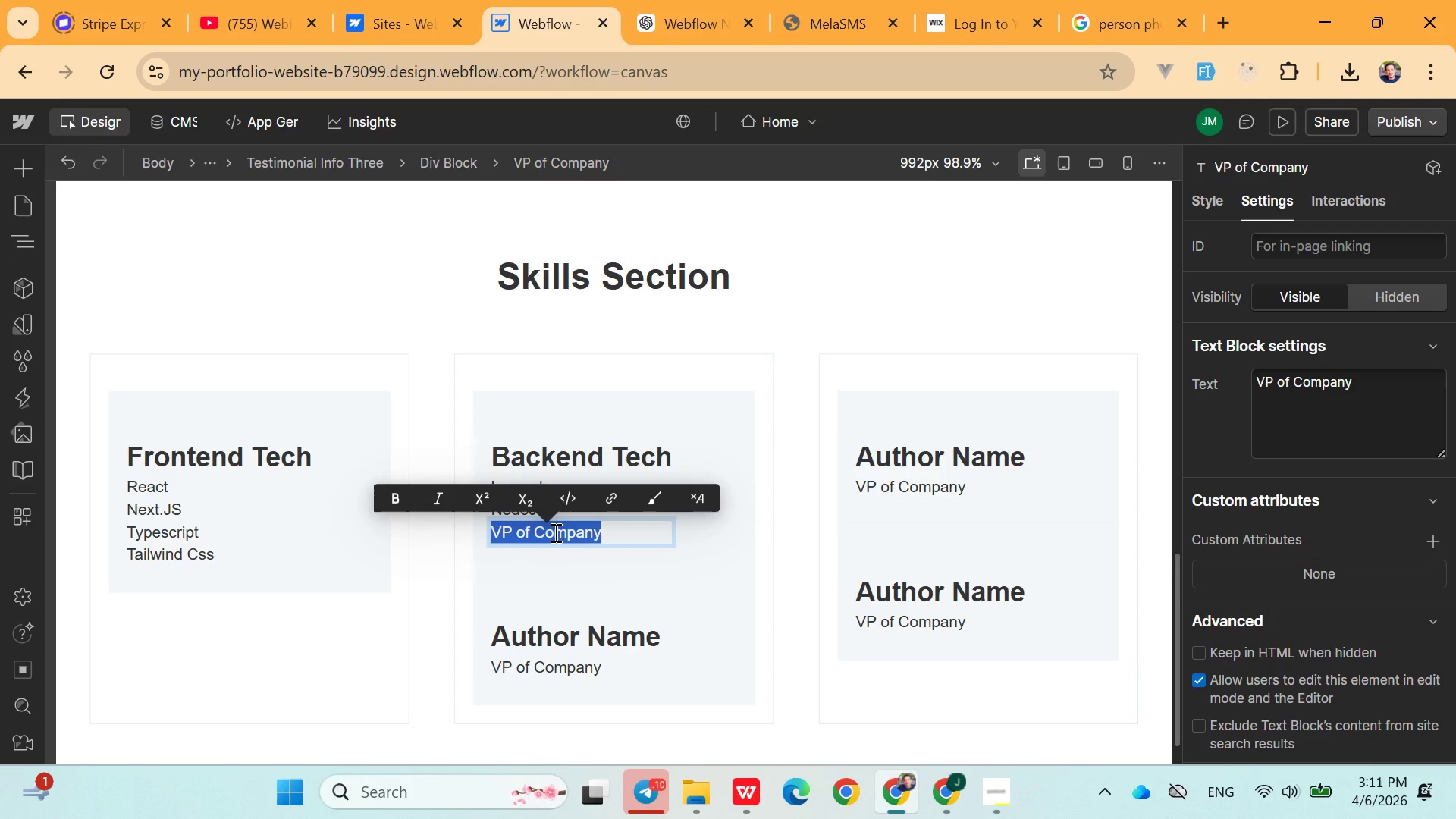 
hold_key(key=ShiftLeft, duration=1.51)
 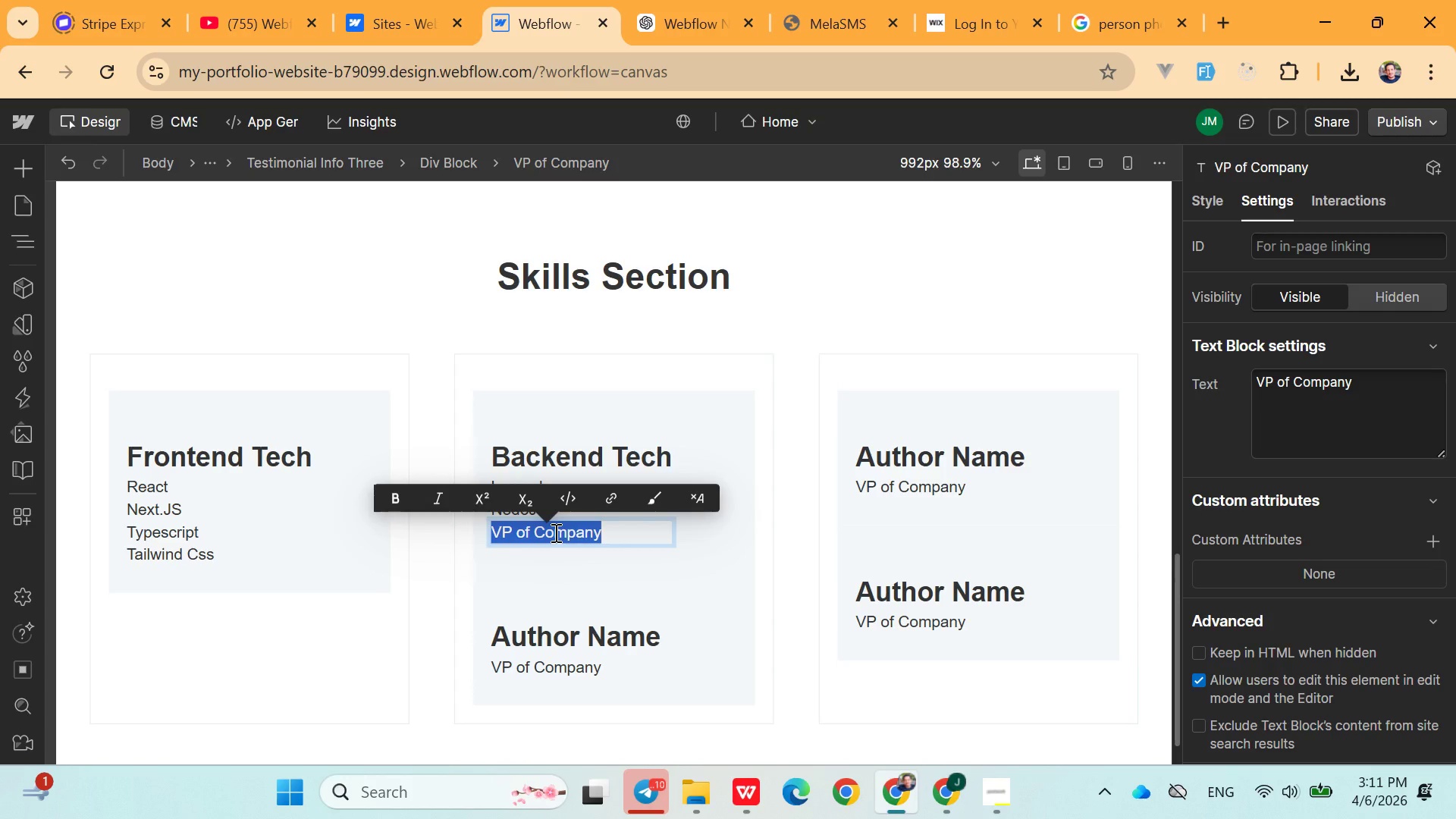 
hold_key(key=ShiftLeft, duration=1.5)
 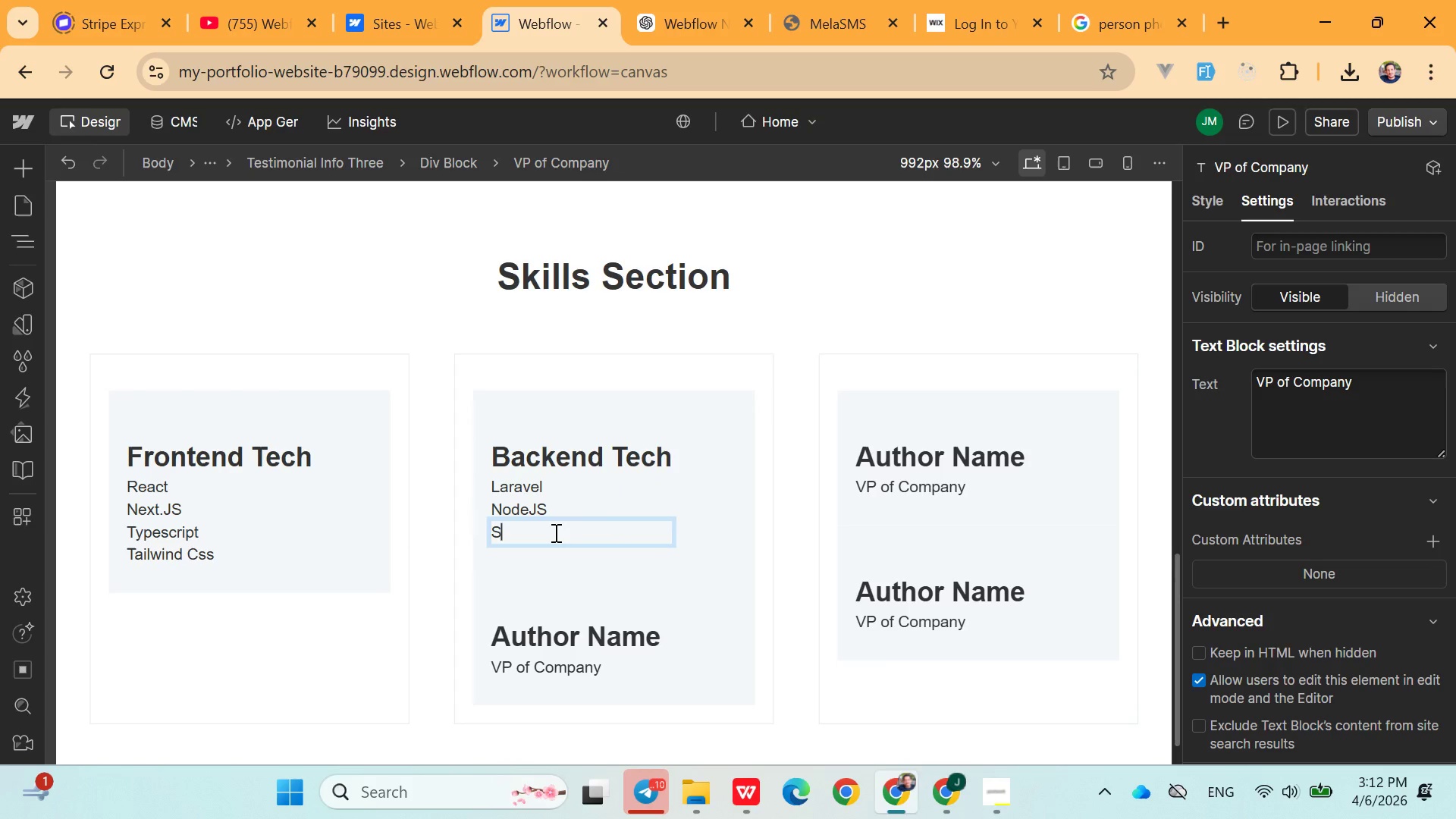 
type(Spring V)
key(Backspace)
type(Boot)
 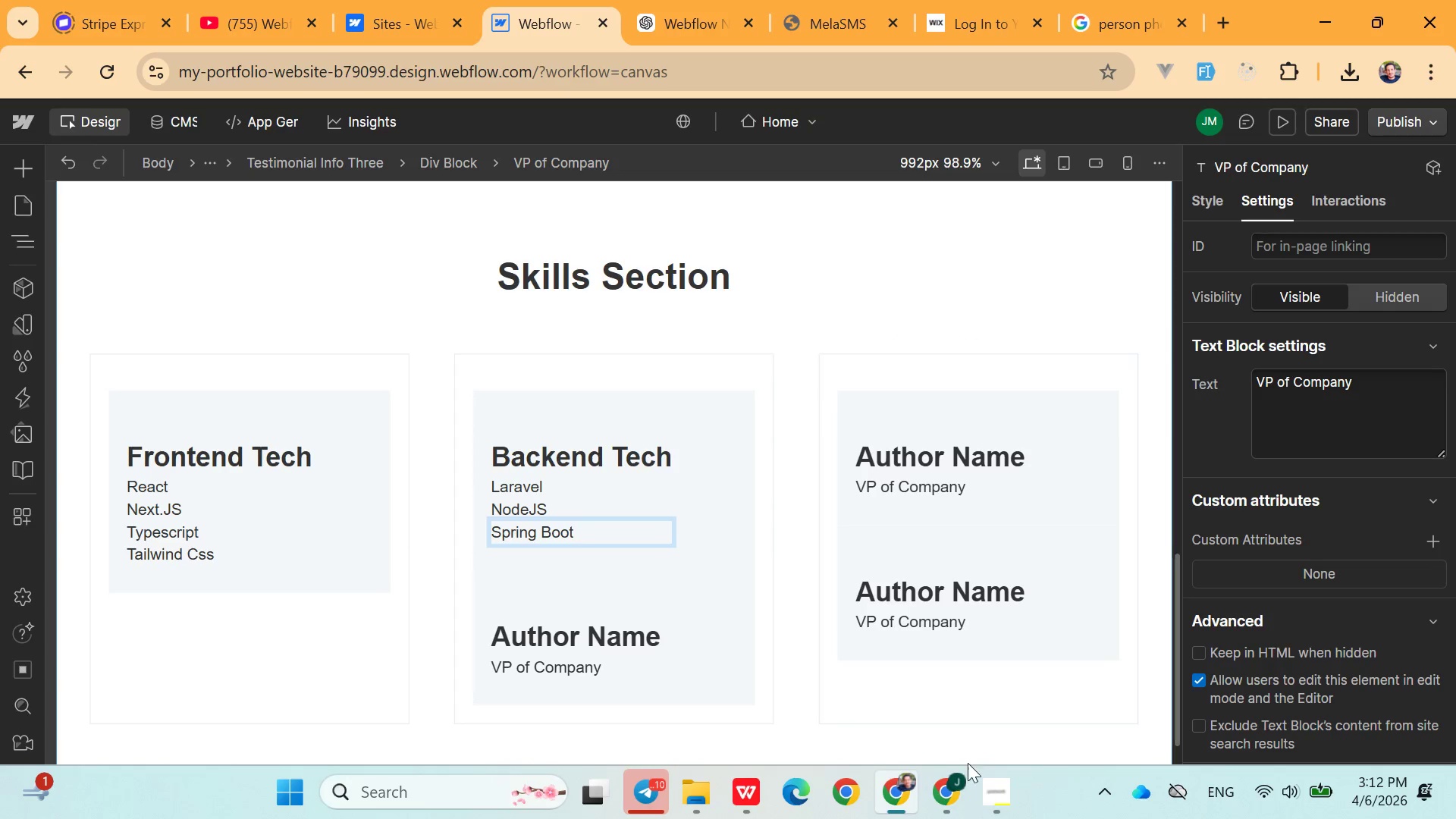 
left_click([992, 792])